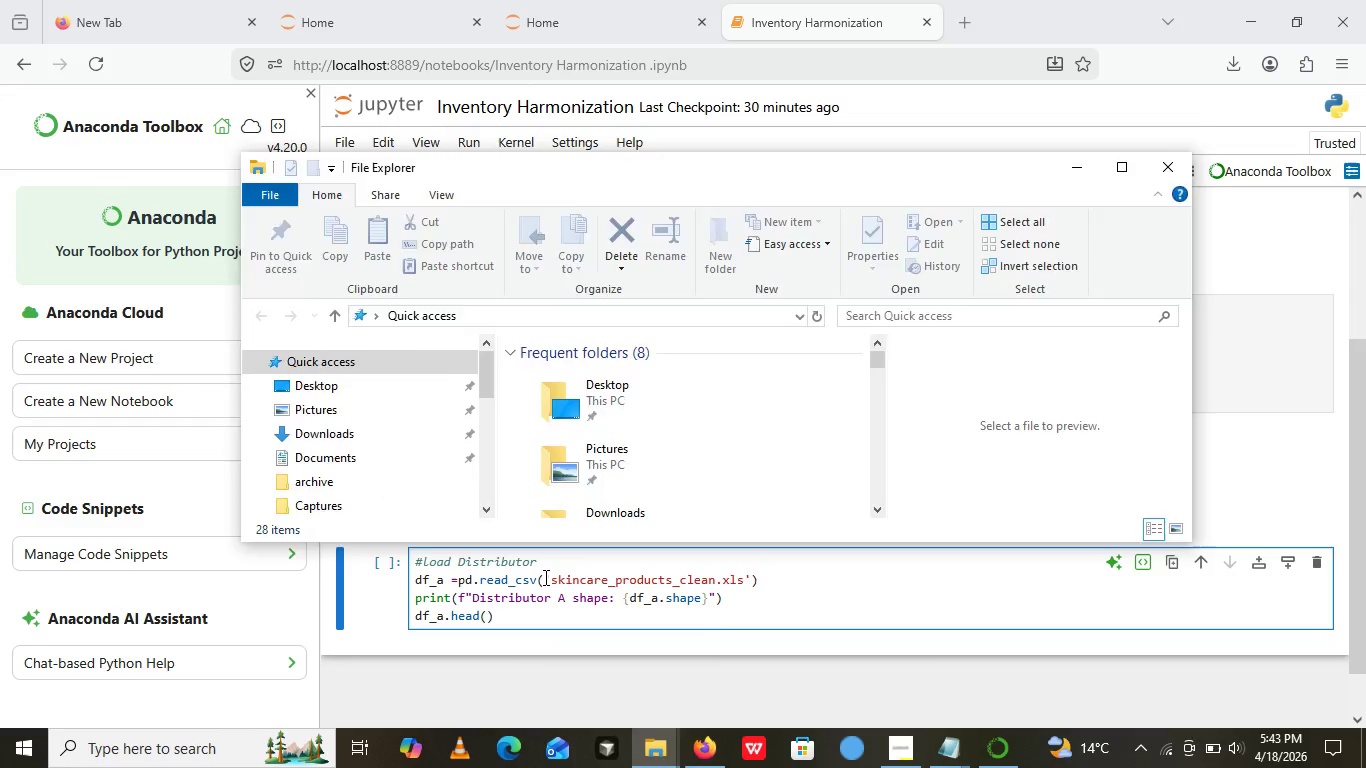 
left_click_drag(start_coordinate=[544, 577], to_coordinate=[751, 576])
 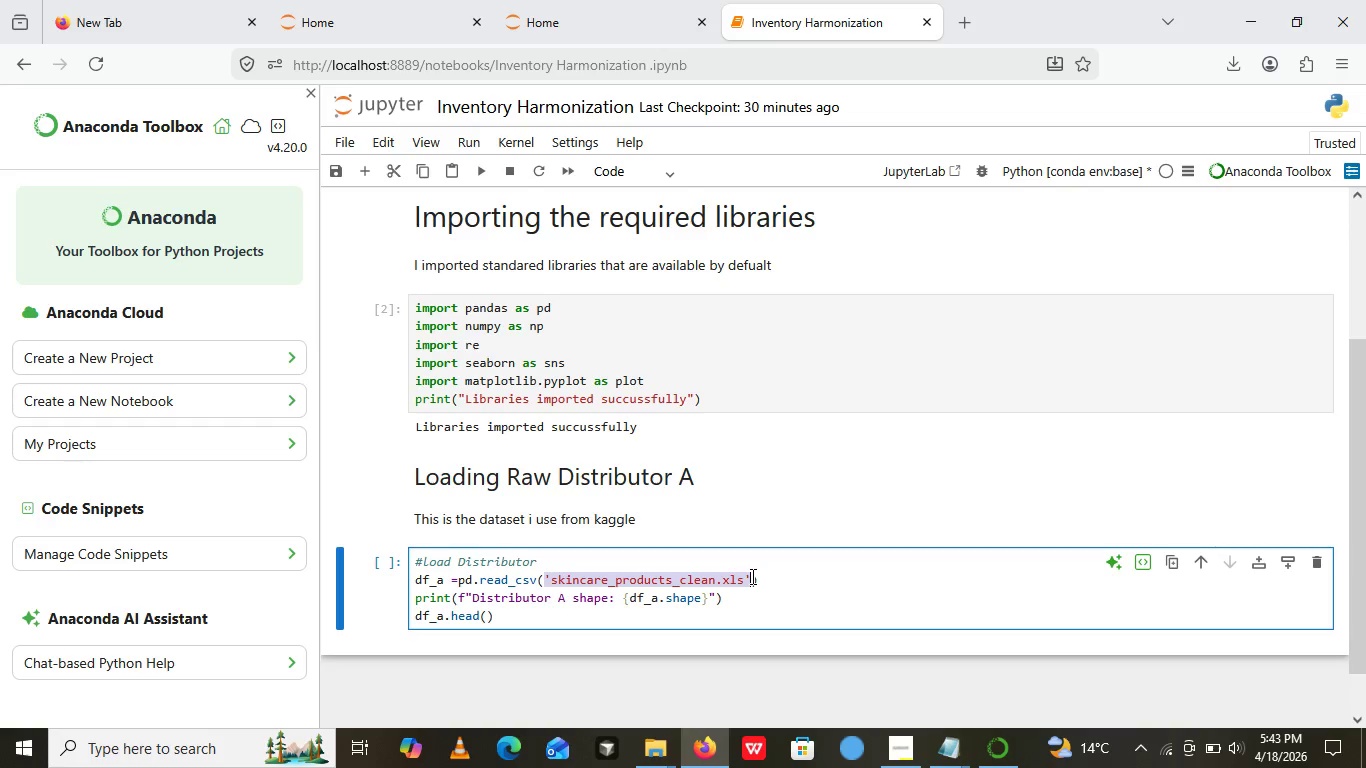 
hold_key(key=ControlLeft, duration=0.31)
 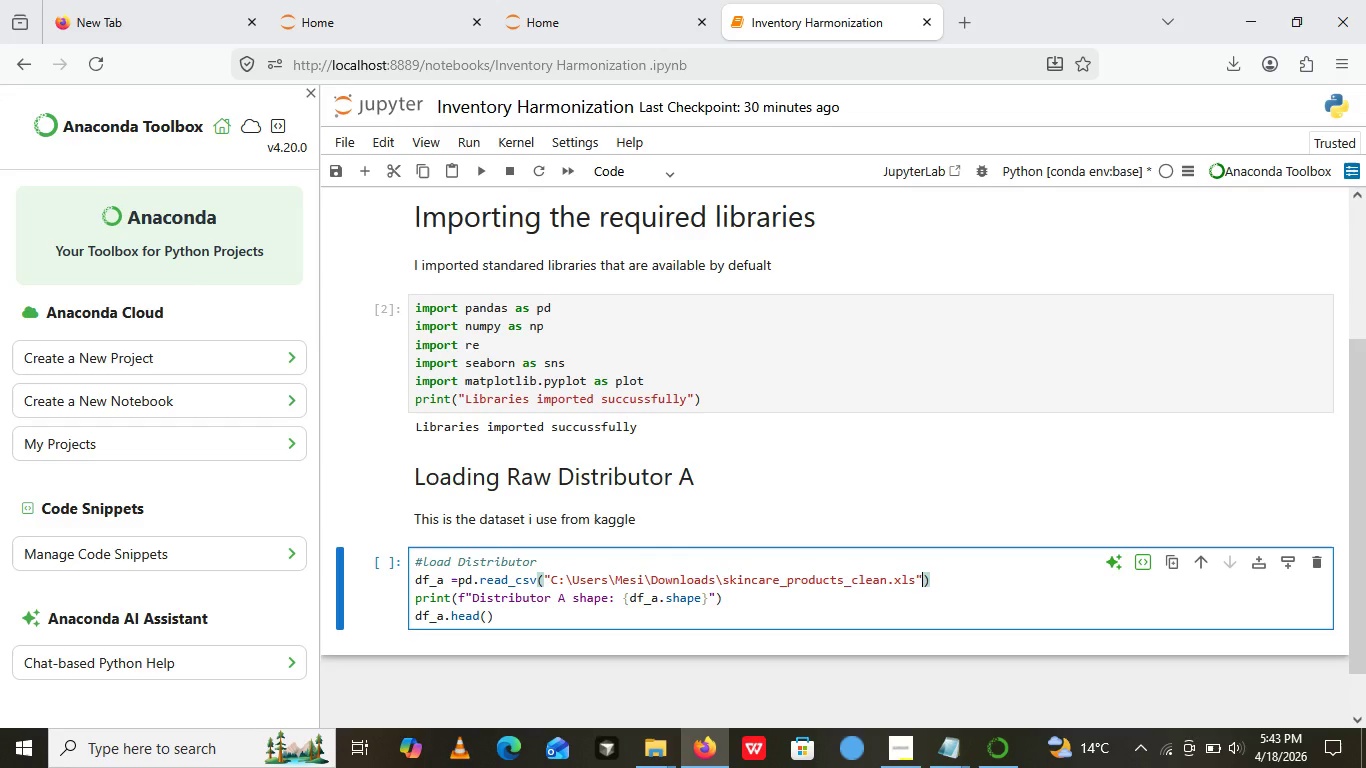 
key(Control+ControlLeft)
 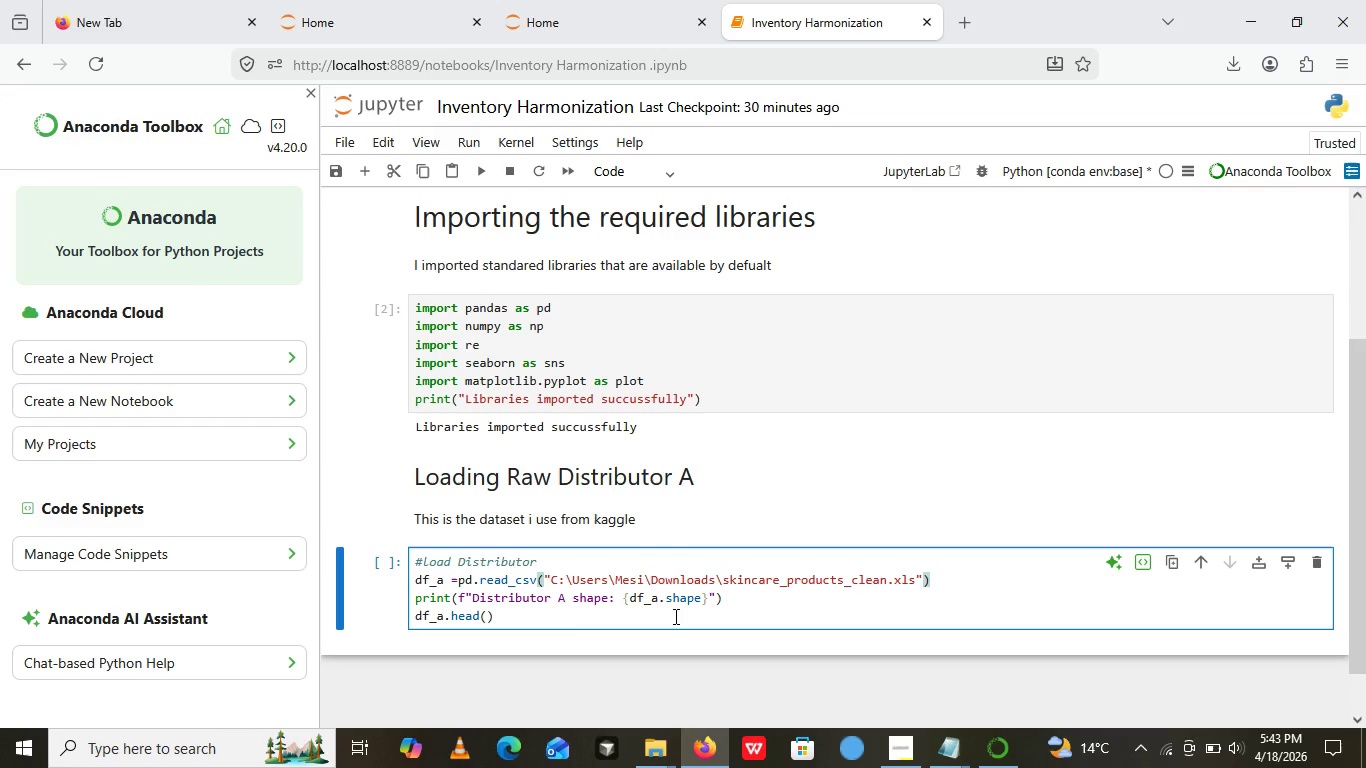 
key(Control+V)
 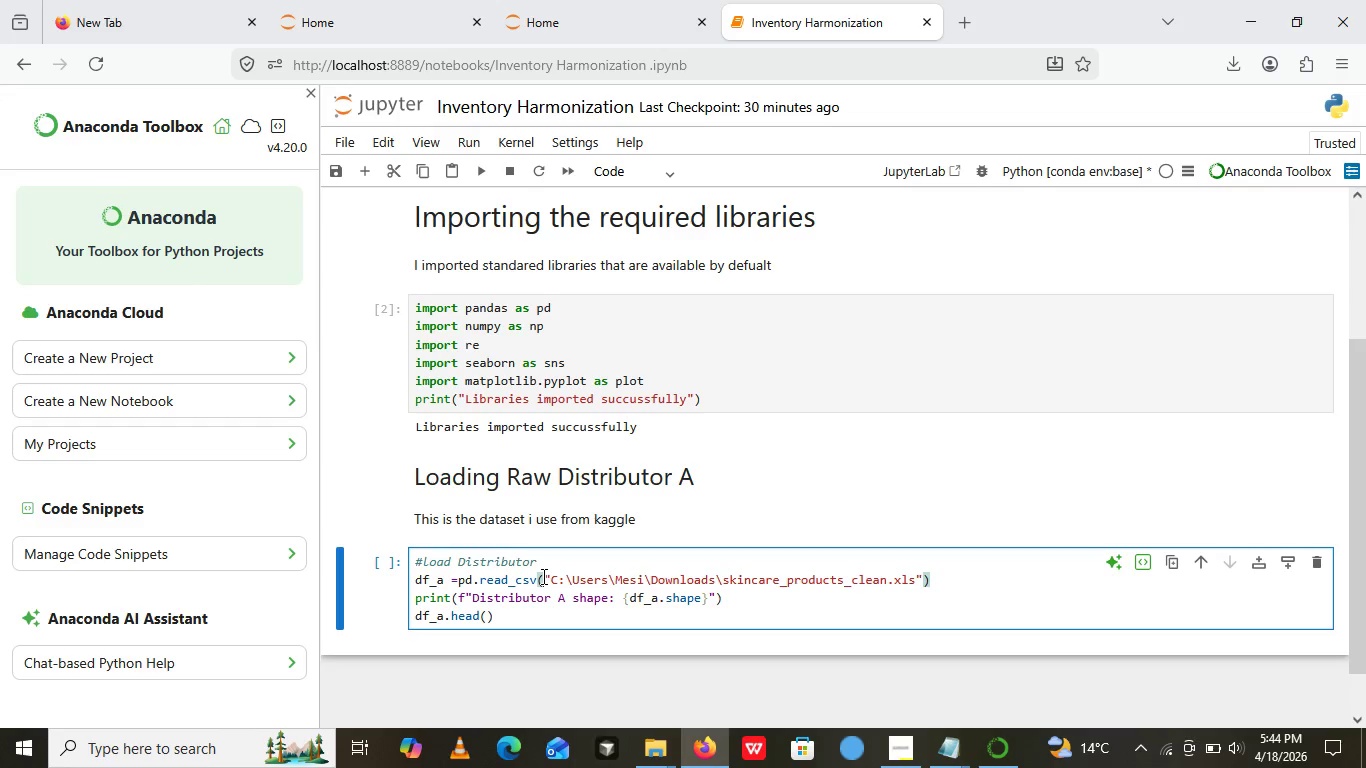 
left_click([542, 576])
 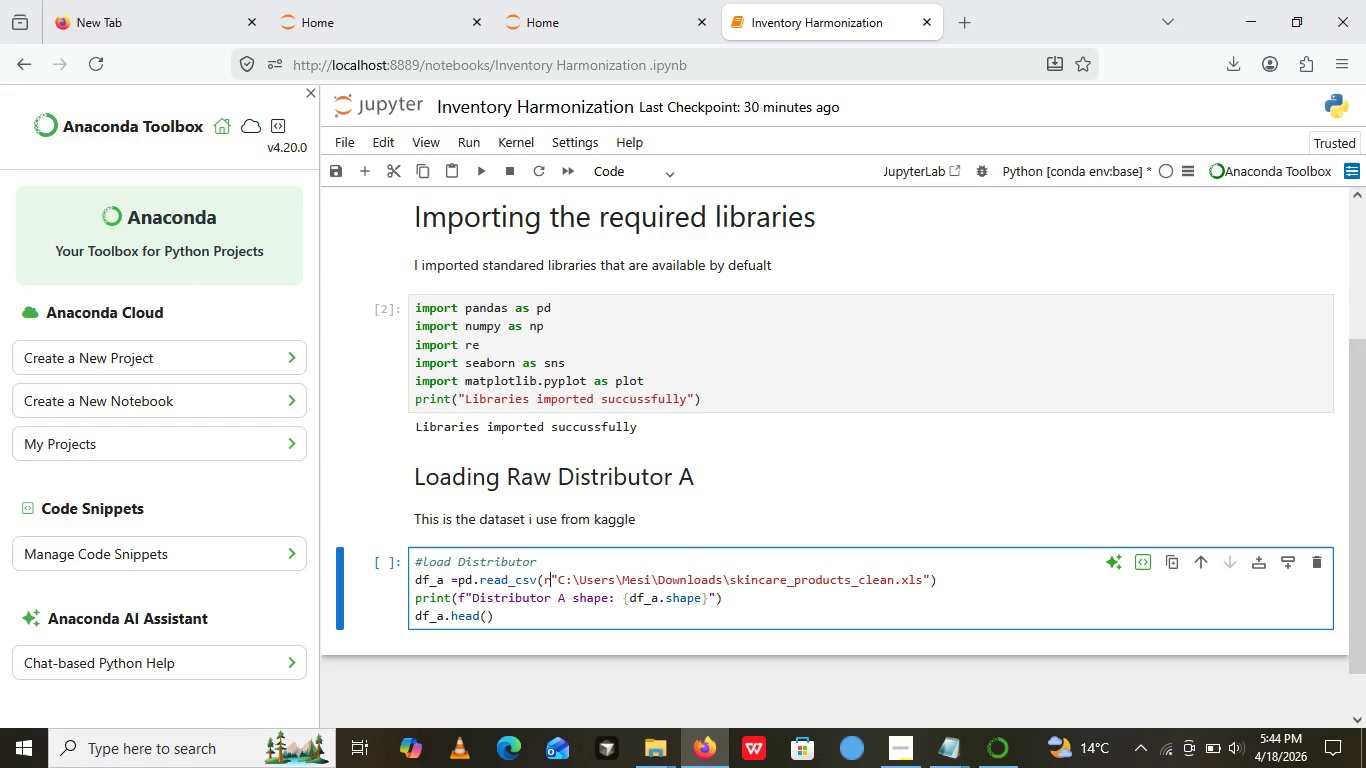 
key(R)
 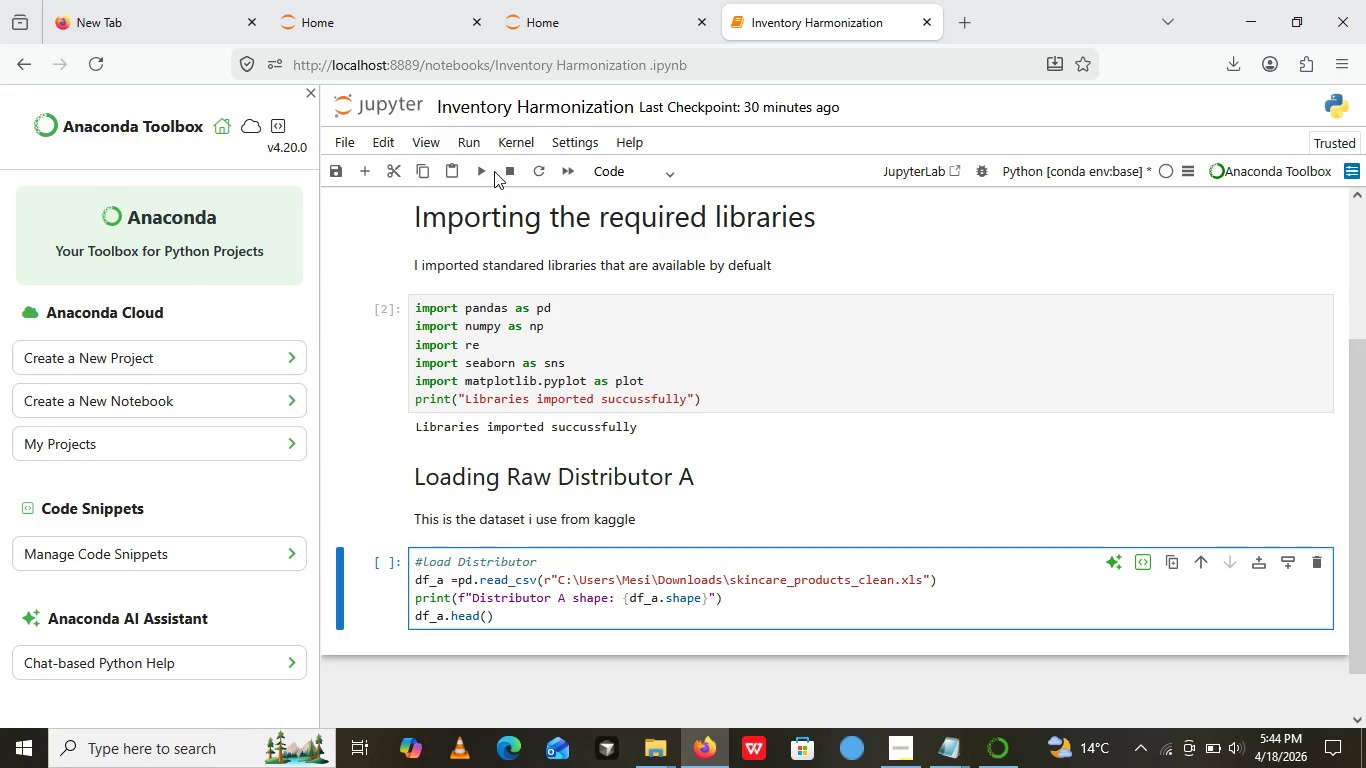 
left_click_drag(start_coordinate=[494, 171], to_coordinate=[488, 171])
 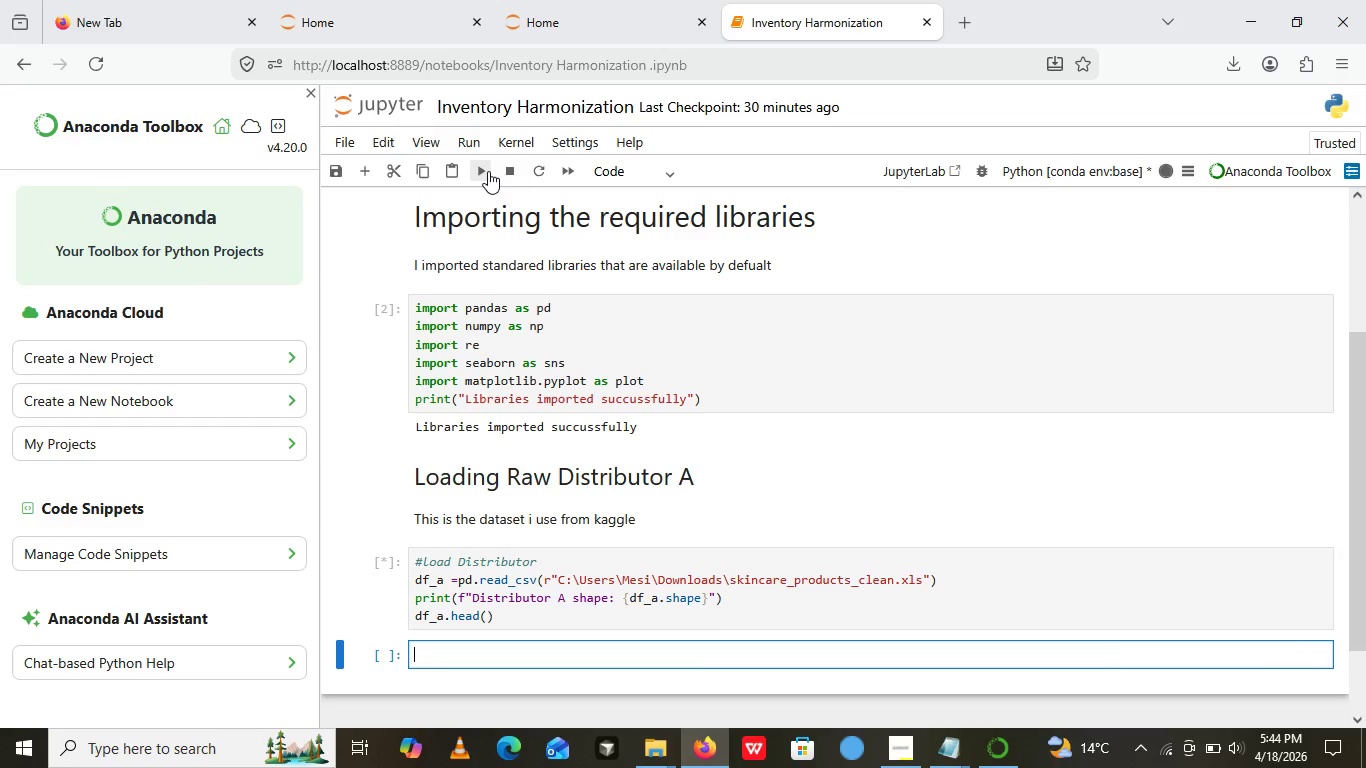 
left_click([488, 171])
 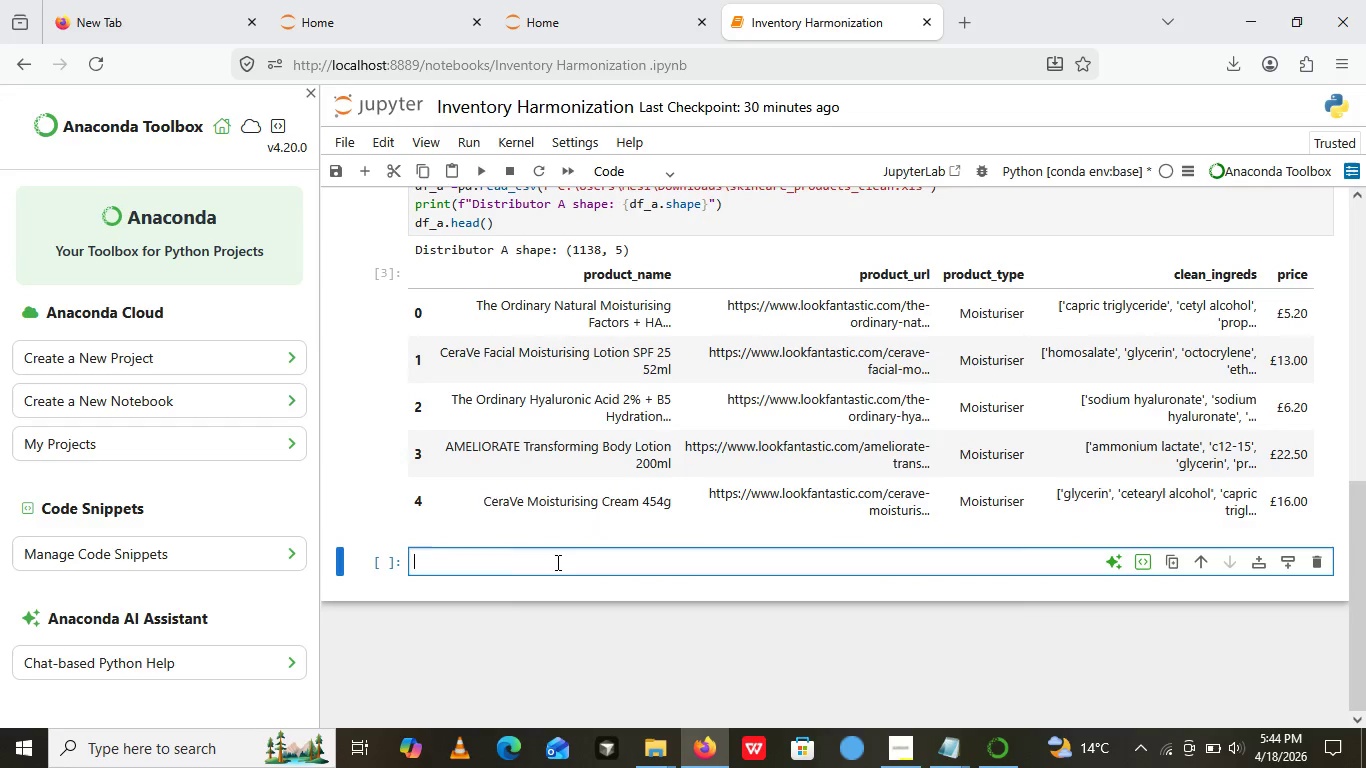 
left_click([556, 562])
 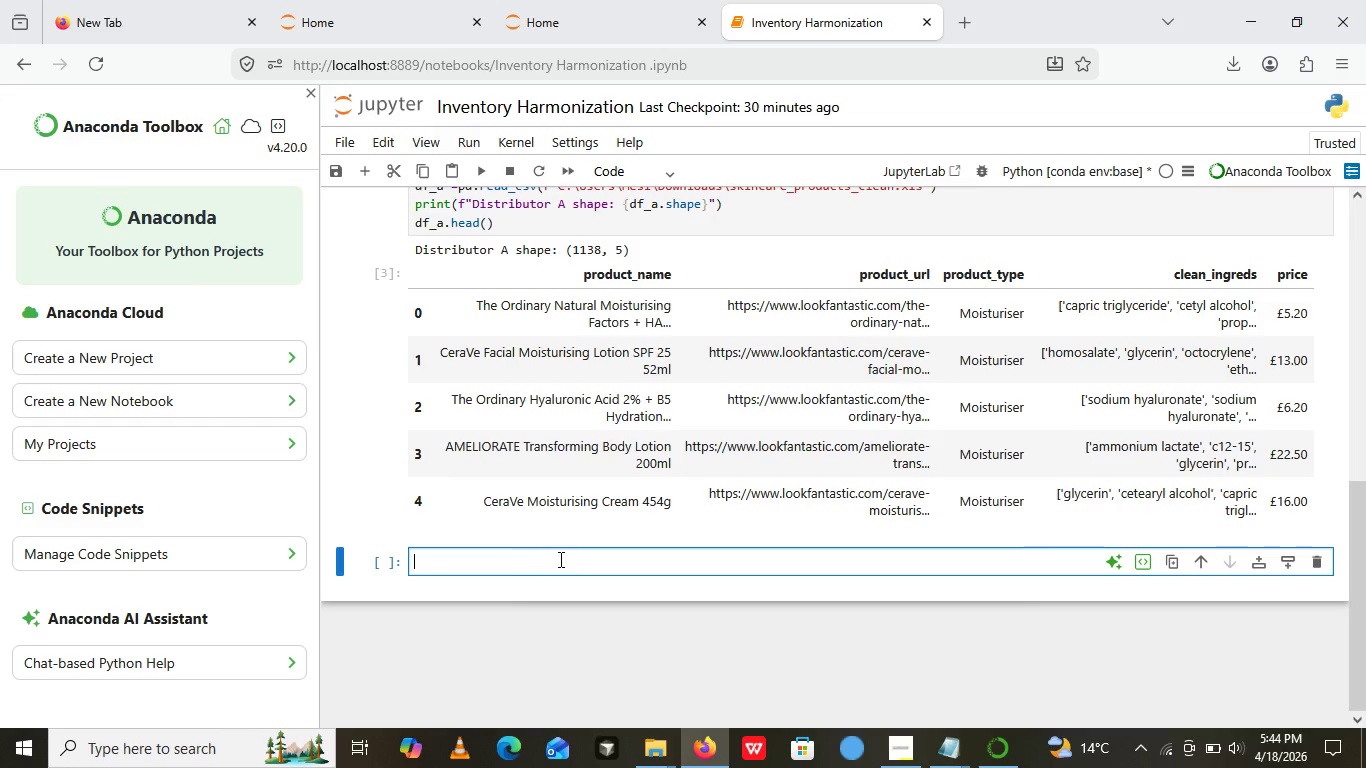 
wait(6.81)
 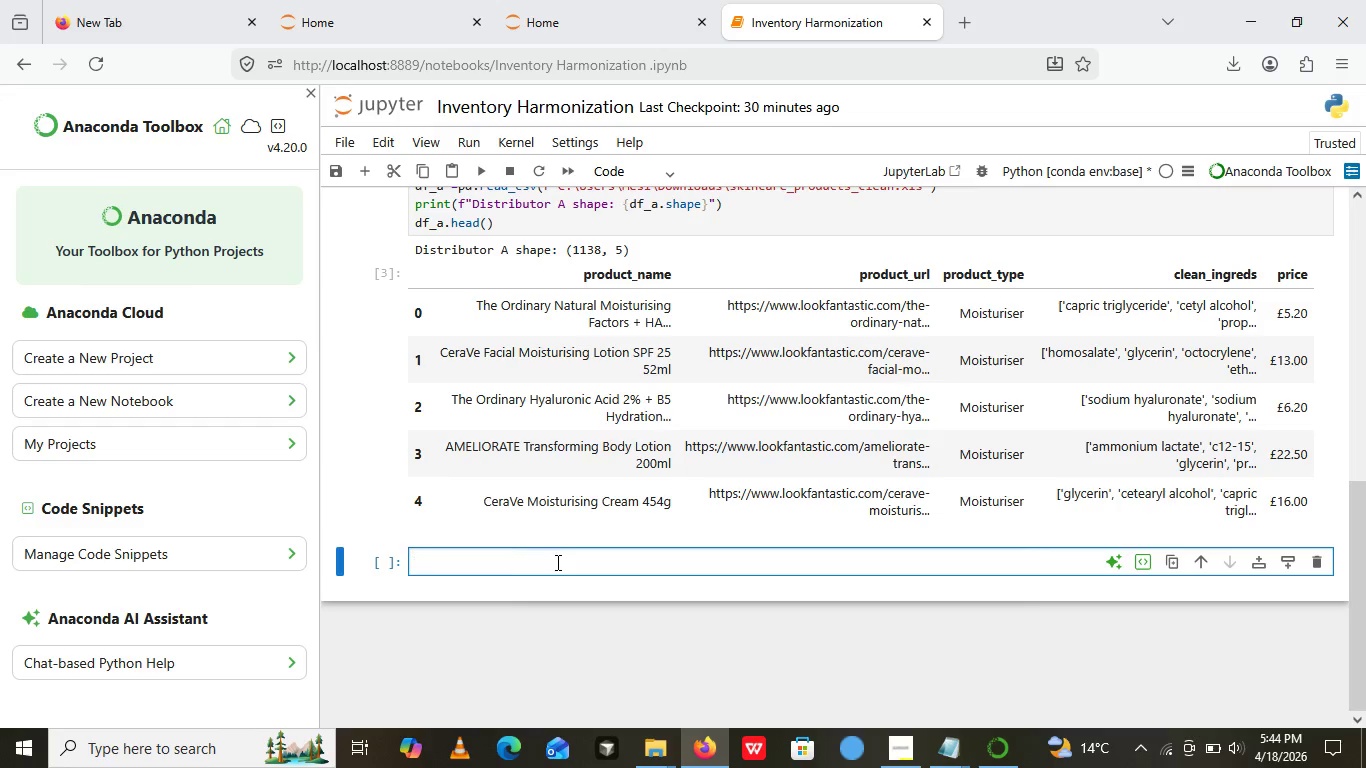 
key(Shift+3)
 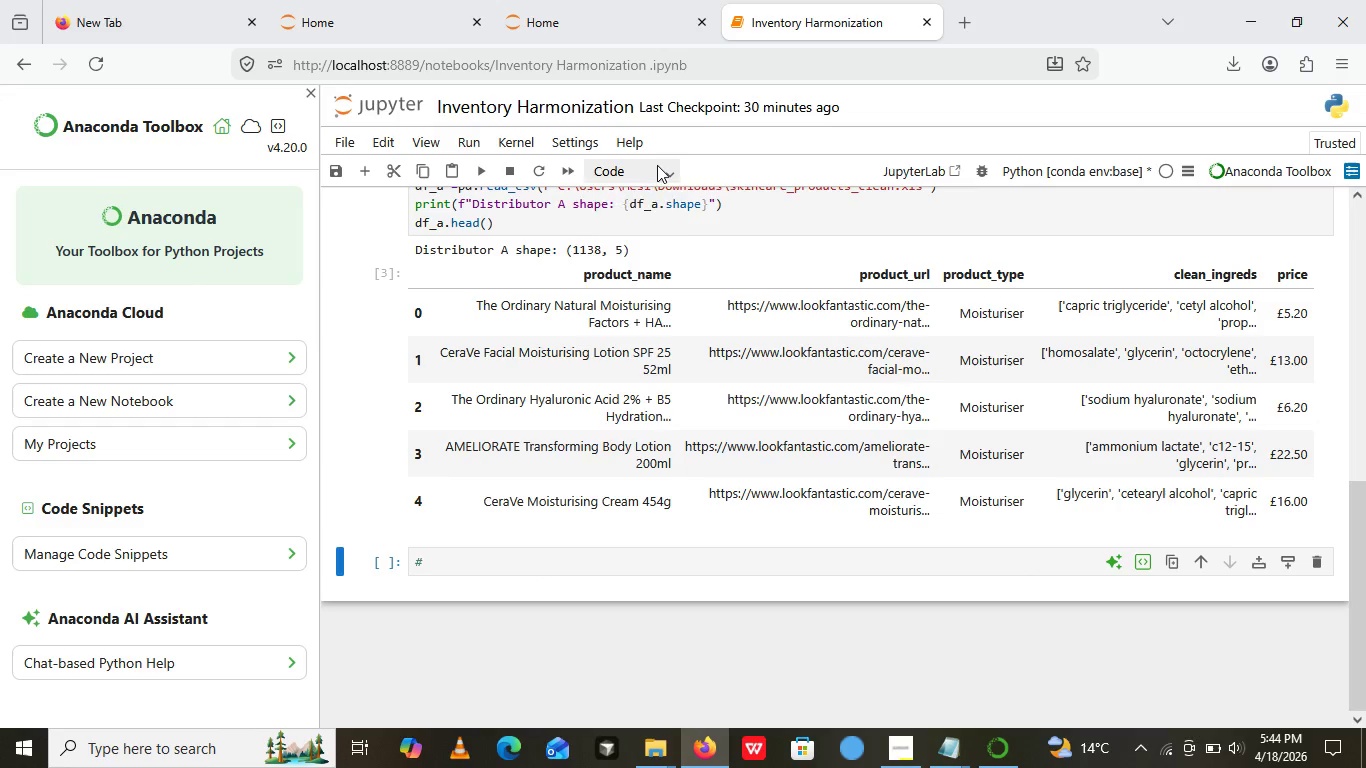 
left_click([657, 165])
 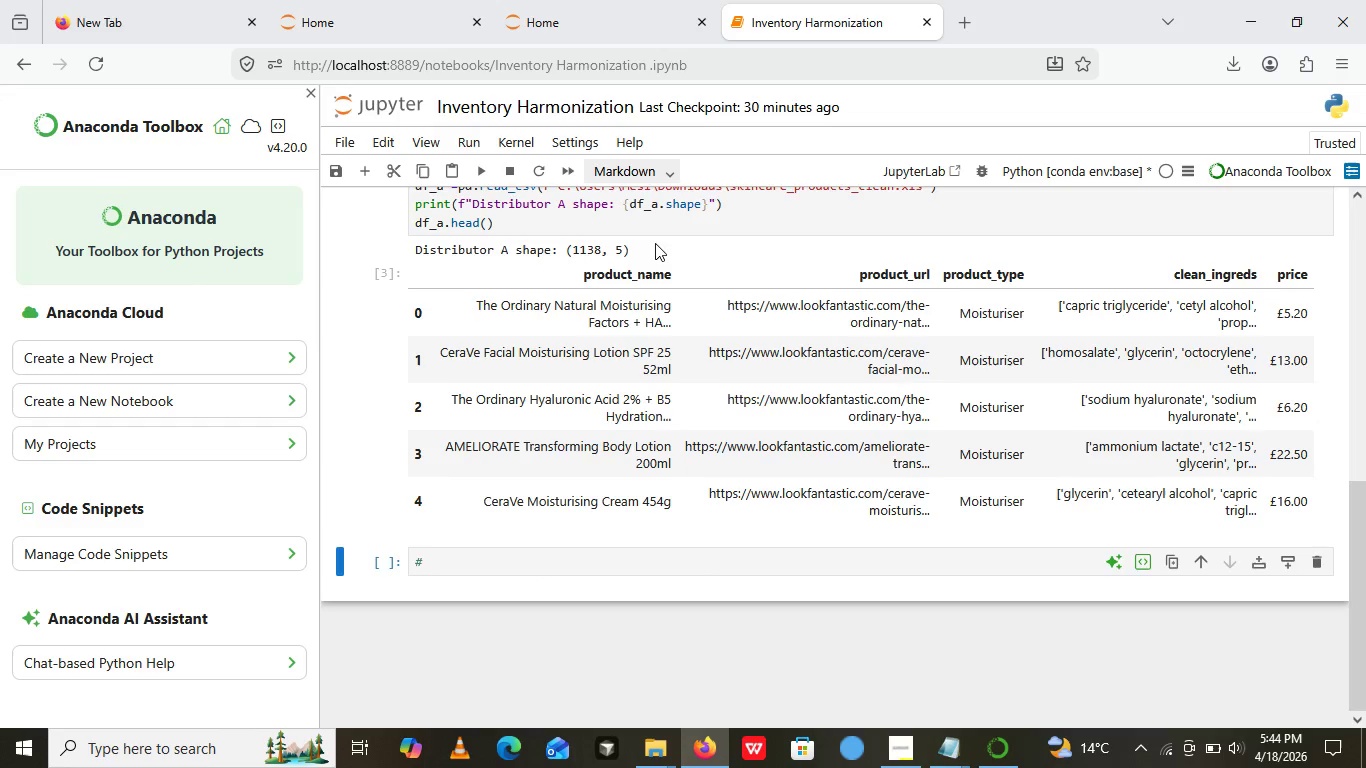 
left_click([655, 243])
 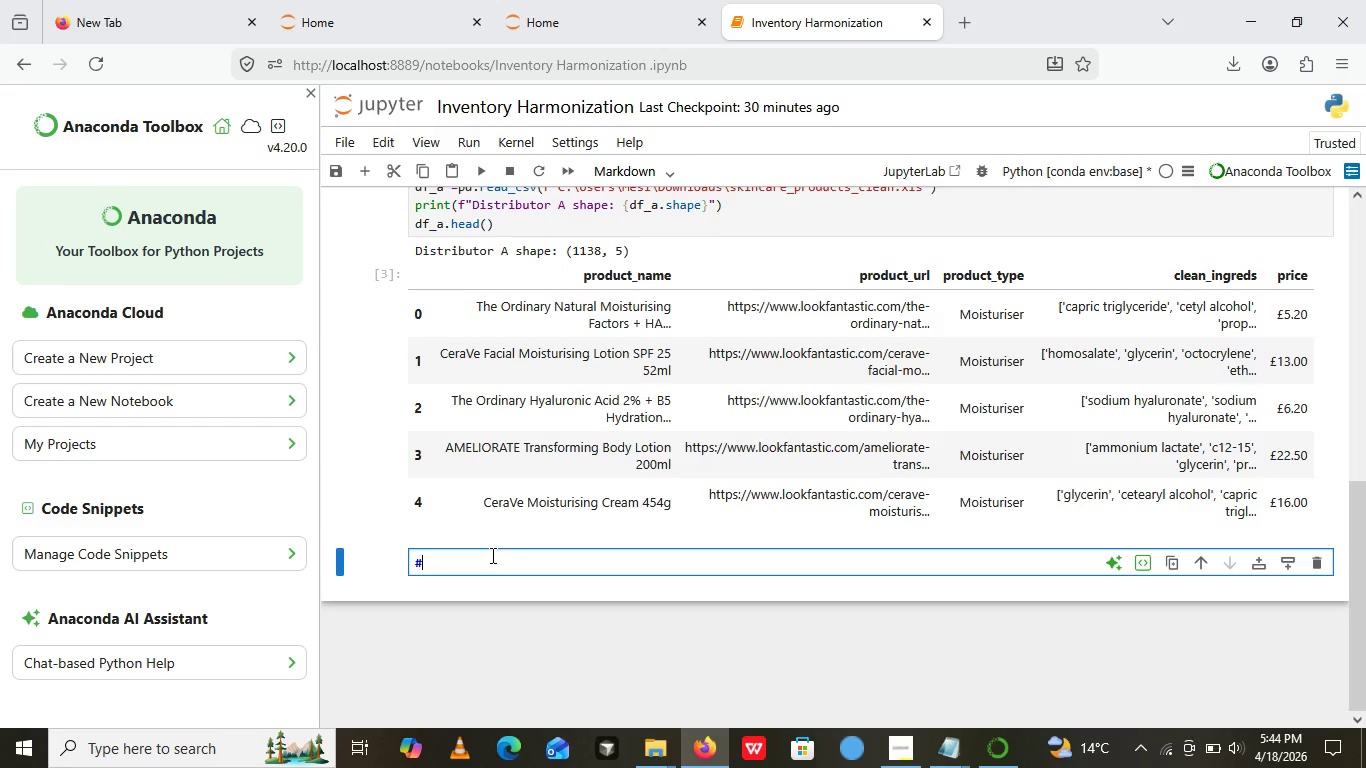 
left_click([491, 555])
 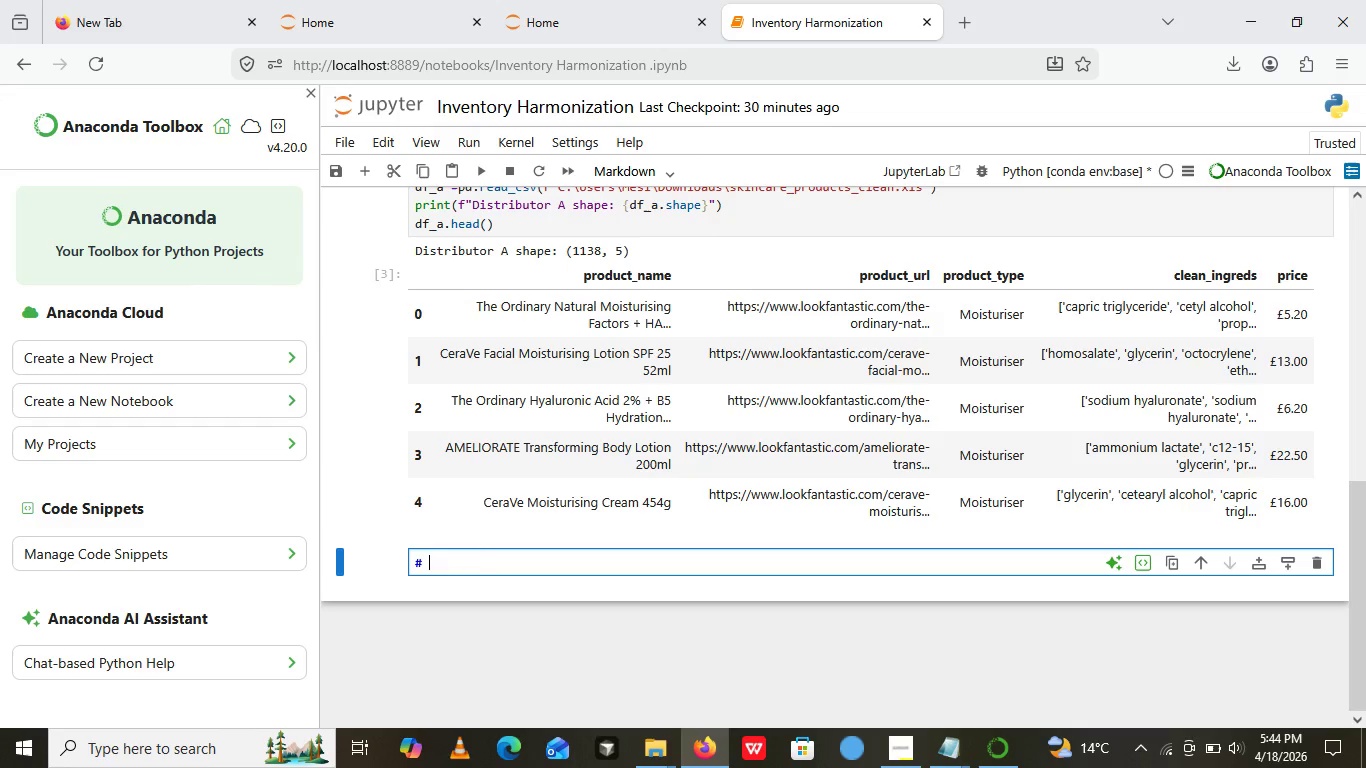 
key(Space)
 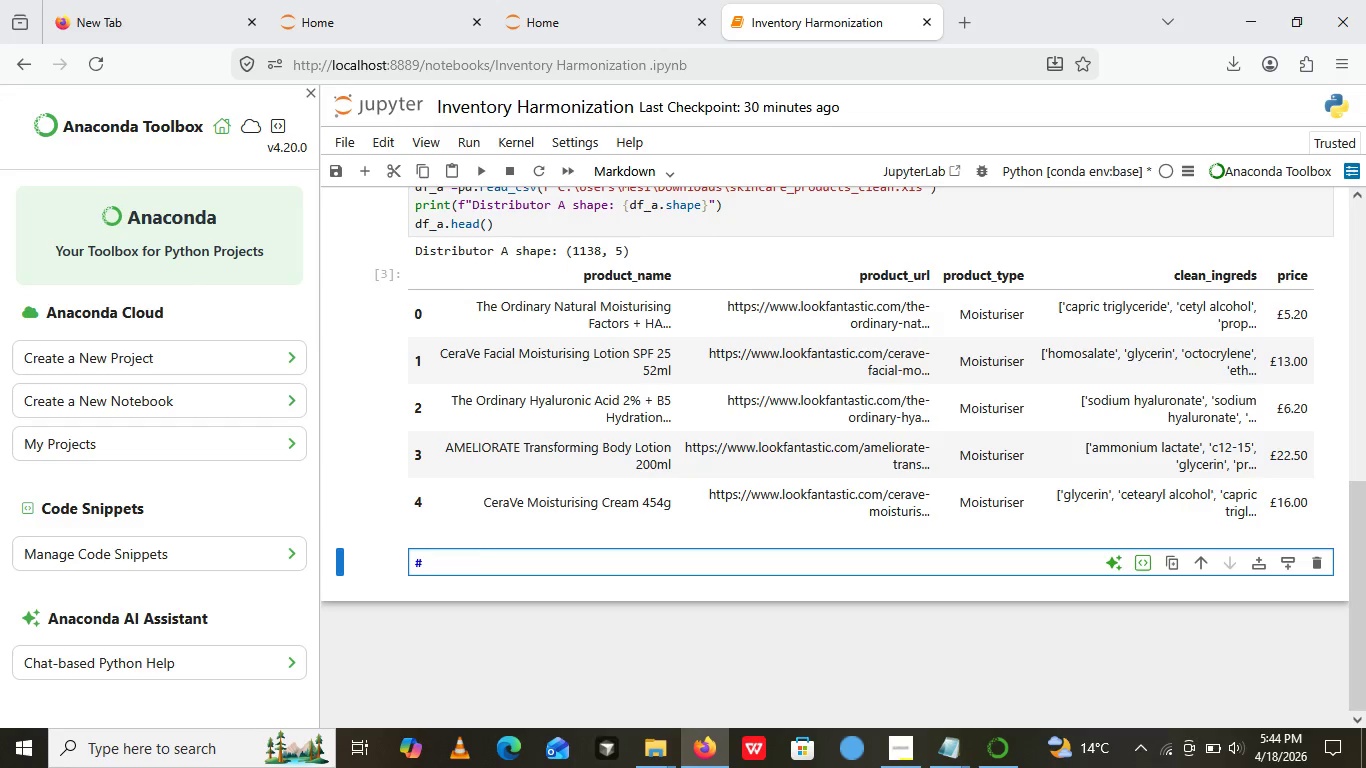 
wait(5.11)
 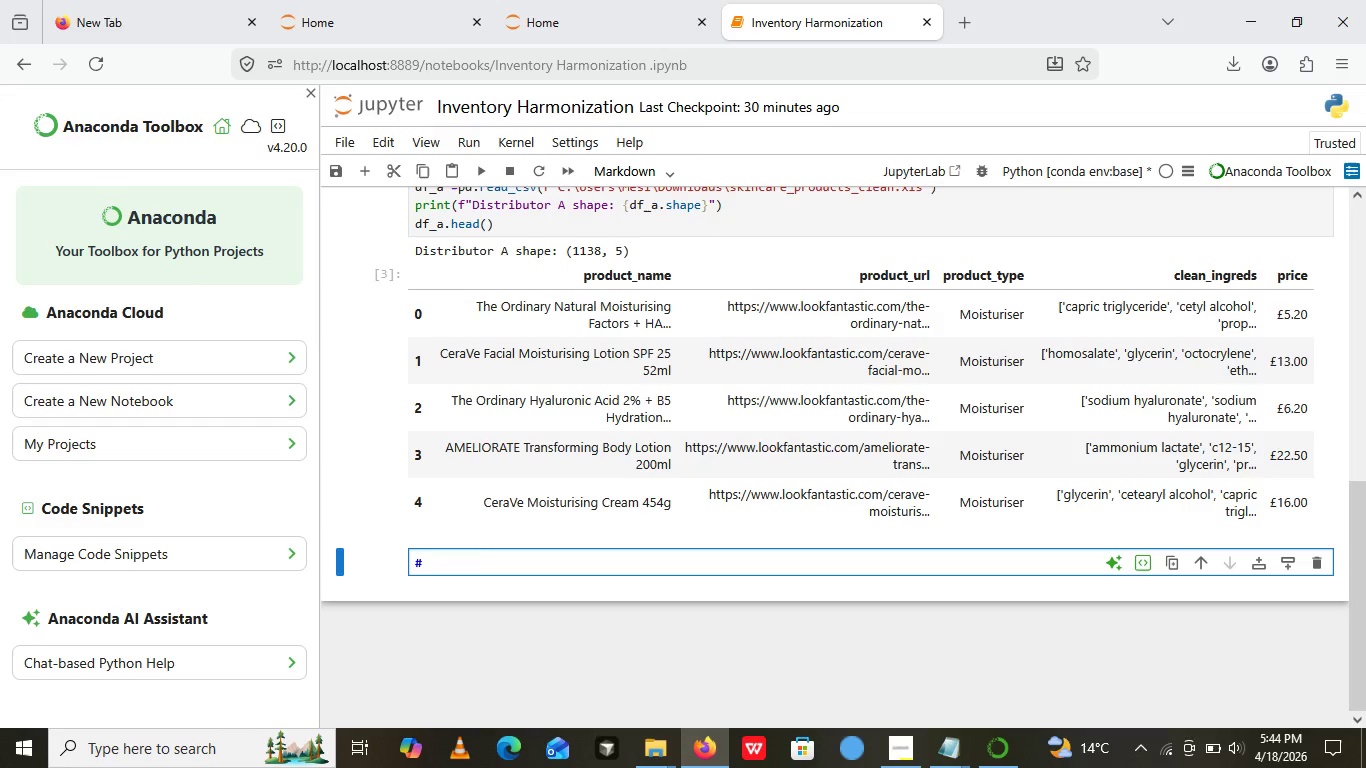 
type(creating )
 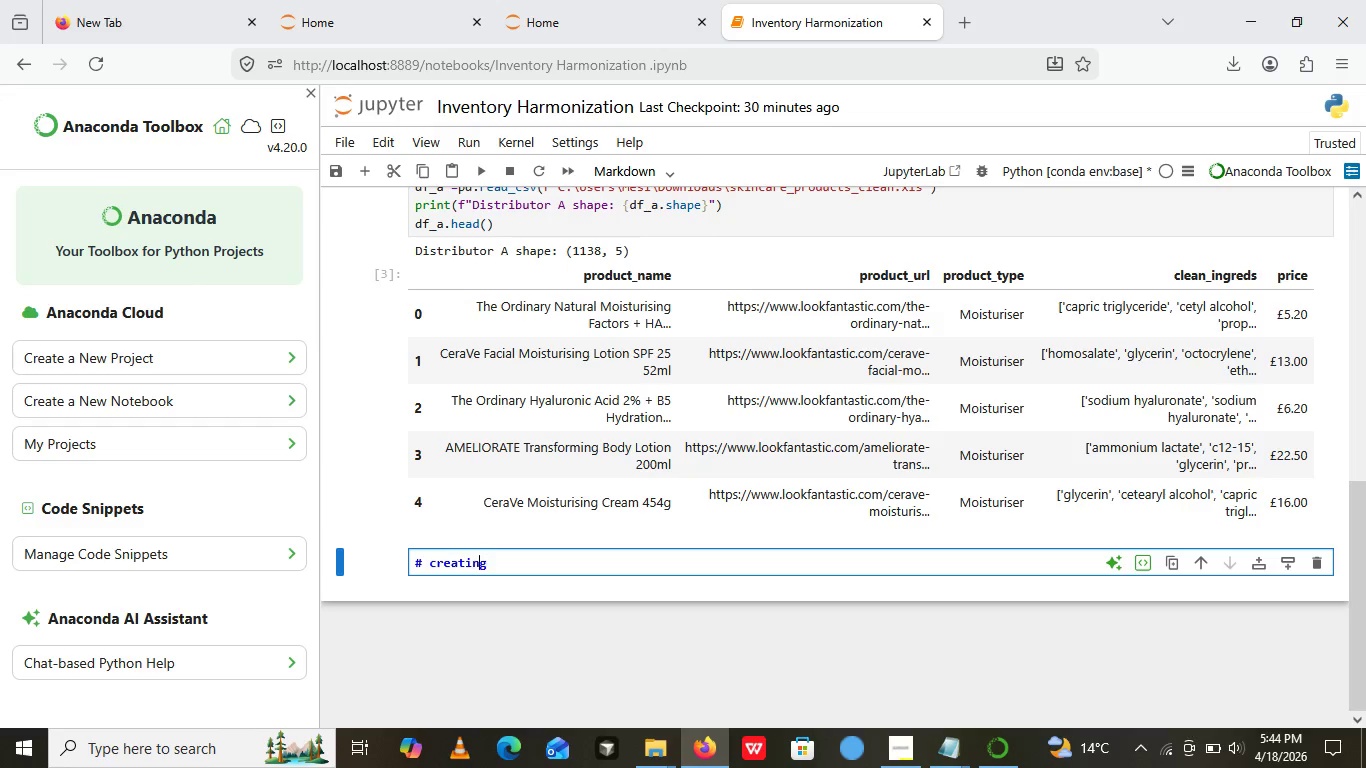 
key(ArrowLeft)
 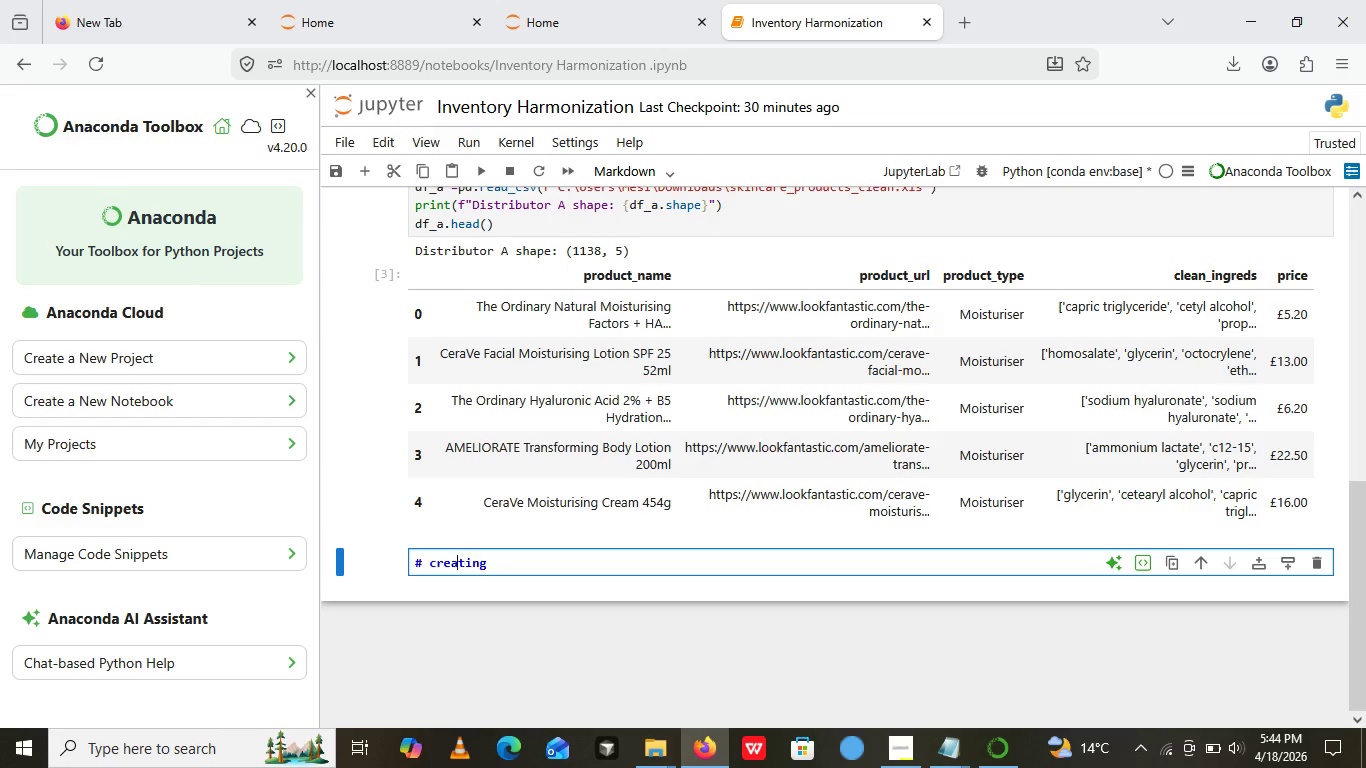 
key(ArrowLeft)
 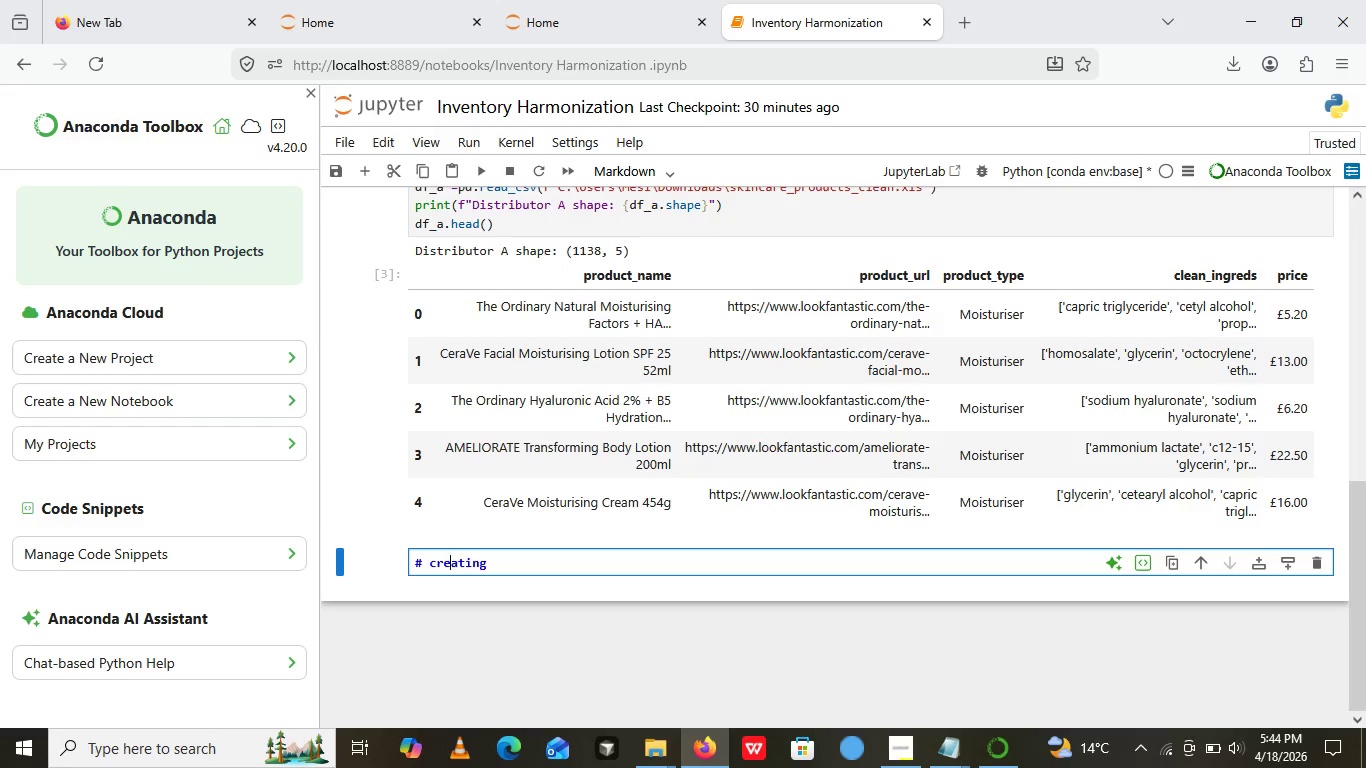 
key(ArrowLeft)
 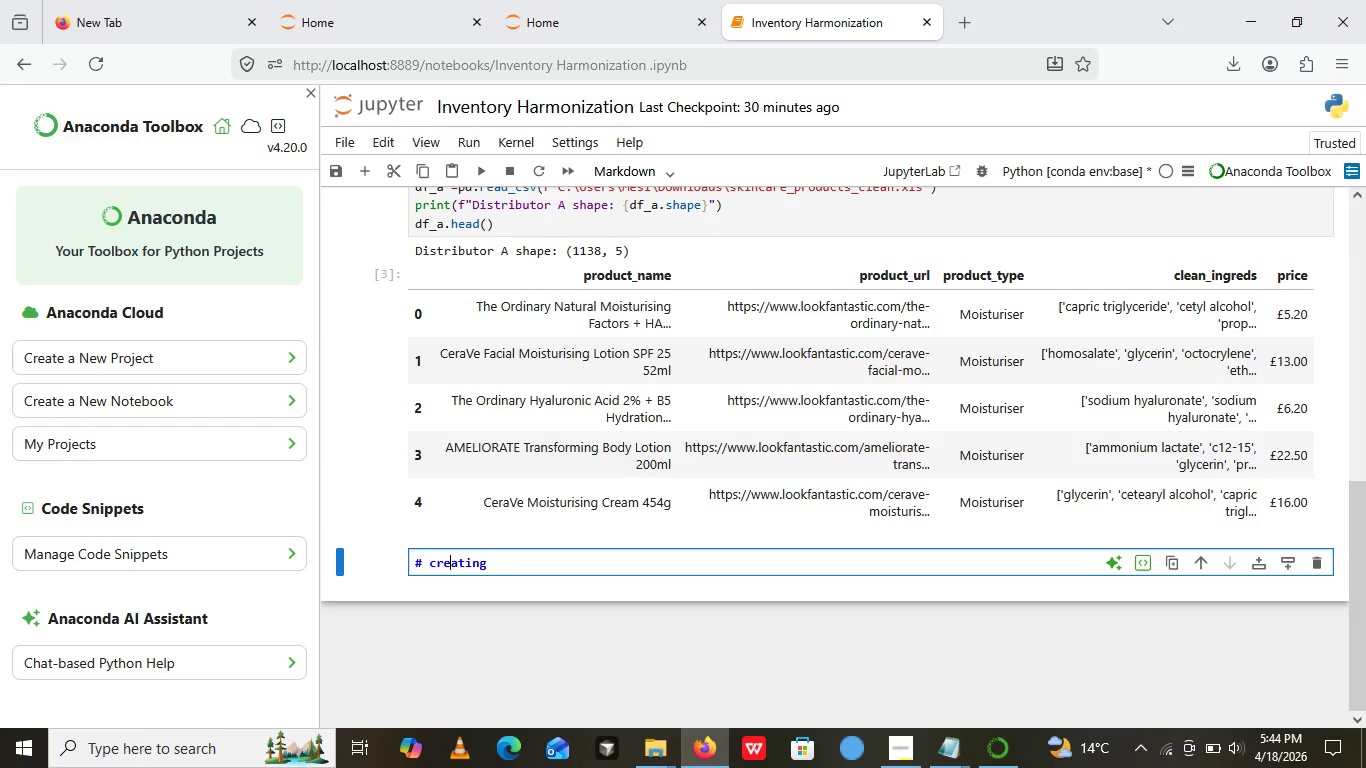 
key(ArrowLeft)
 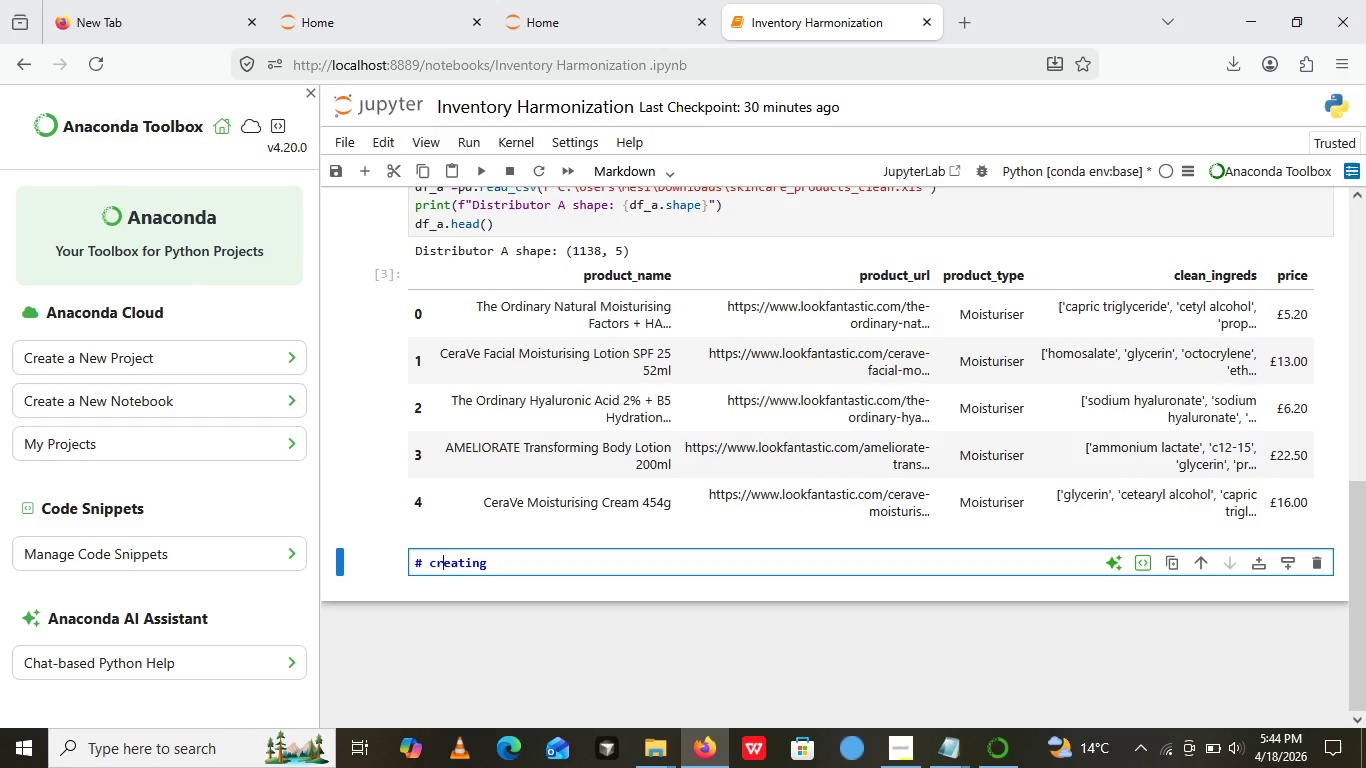 
key(ArrowLeft)
 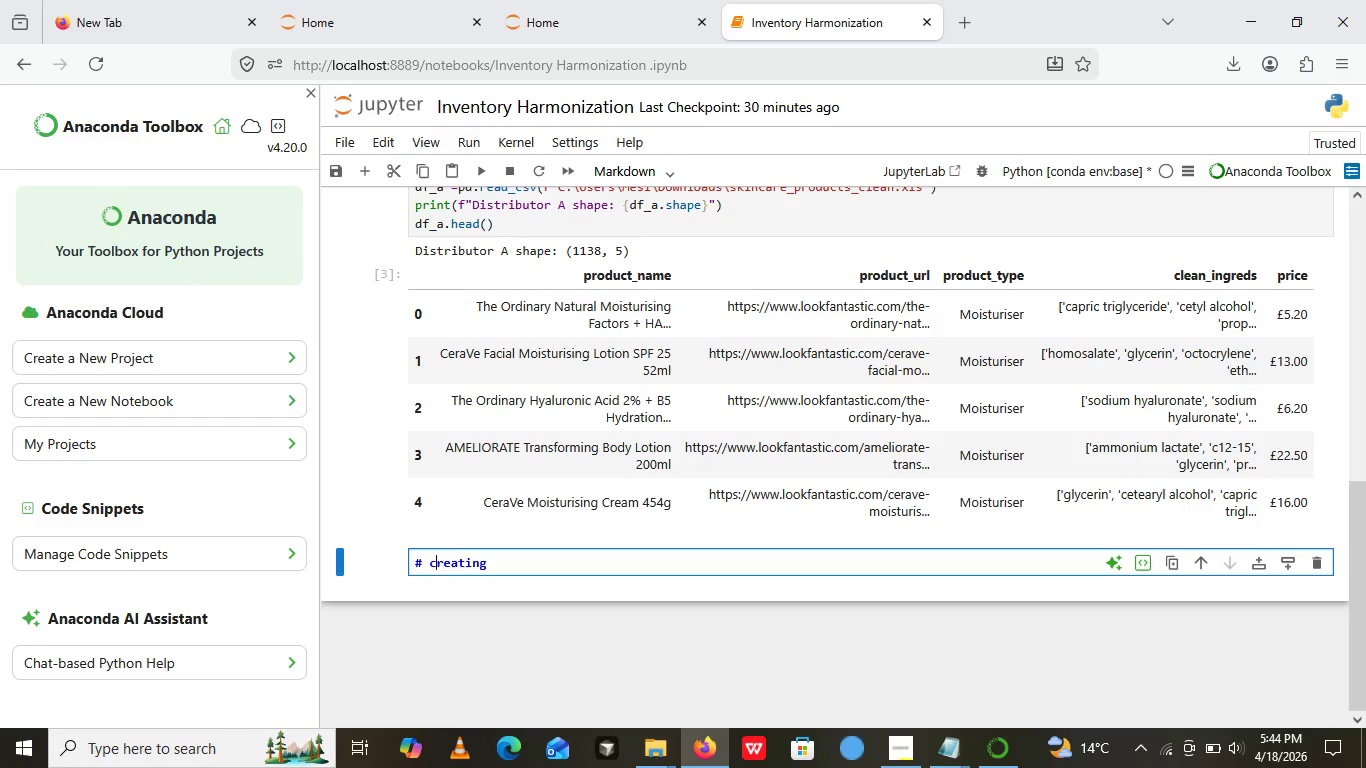 
key(ArrowLeft)
 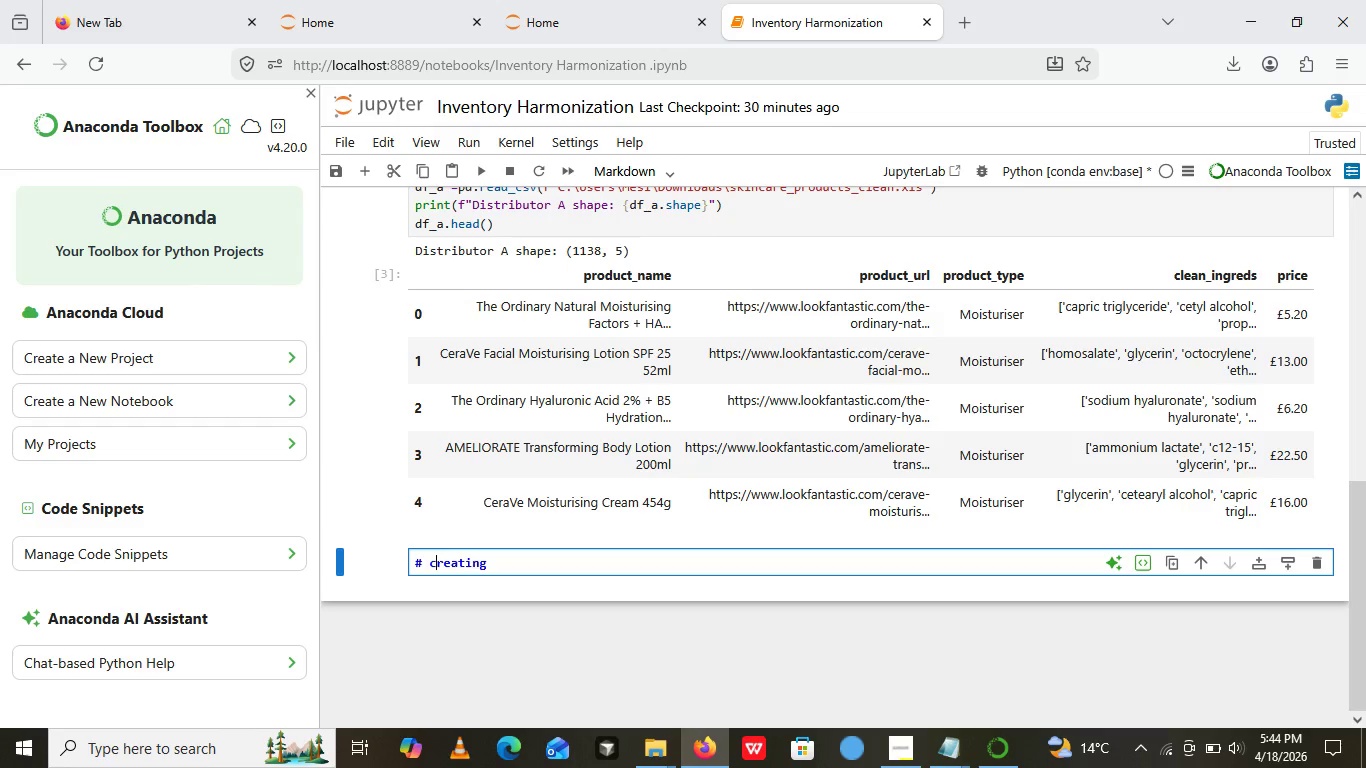 
key(ArrowLeft)
 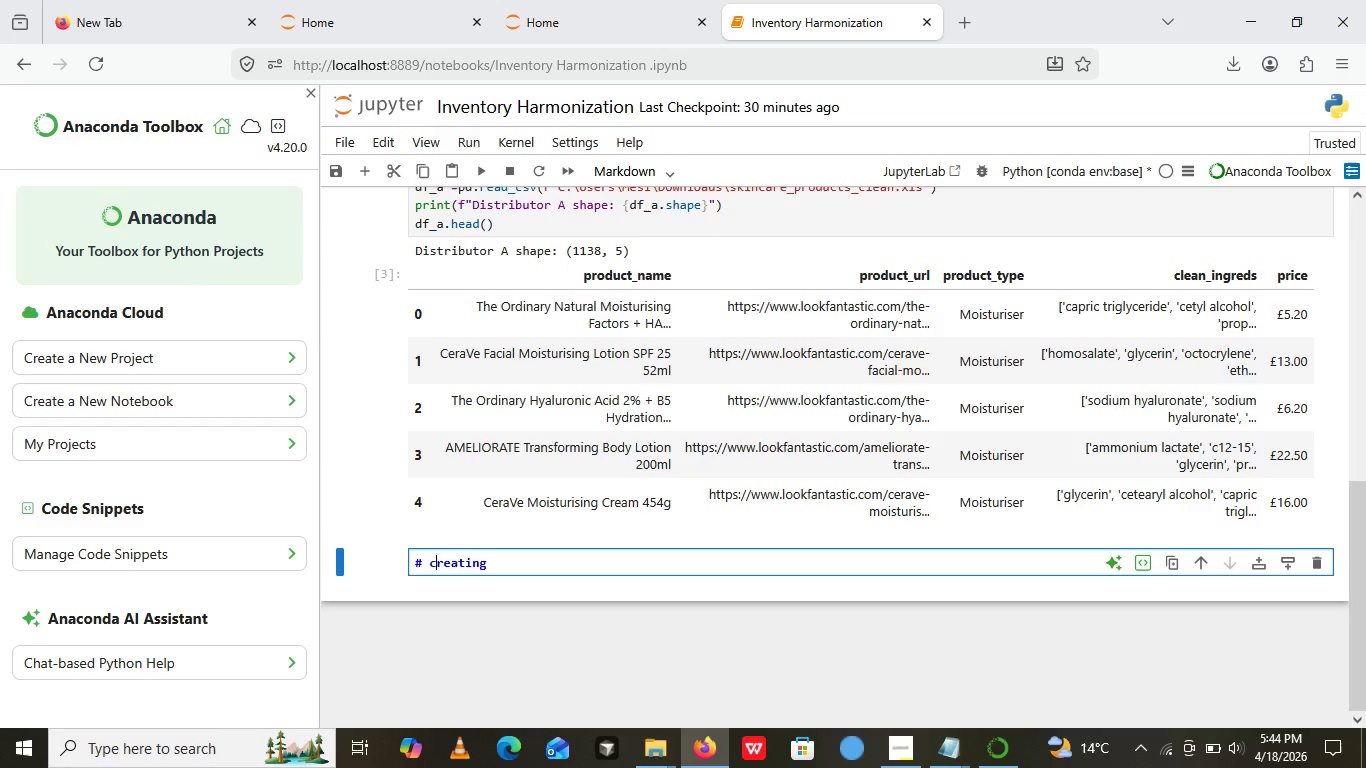 
key(ArrowLeft)
 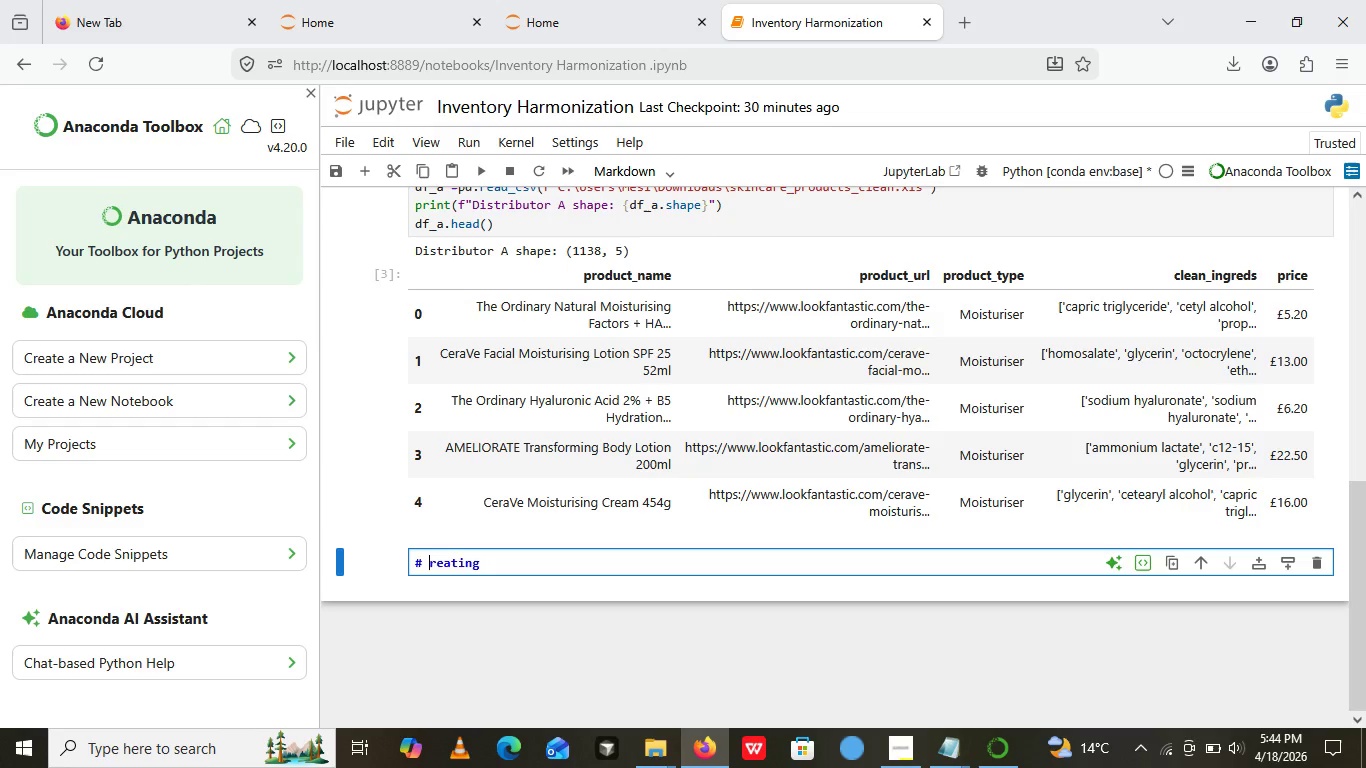 
key(Backspace)
type(C mess)
 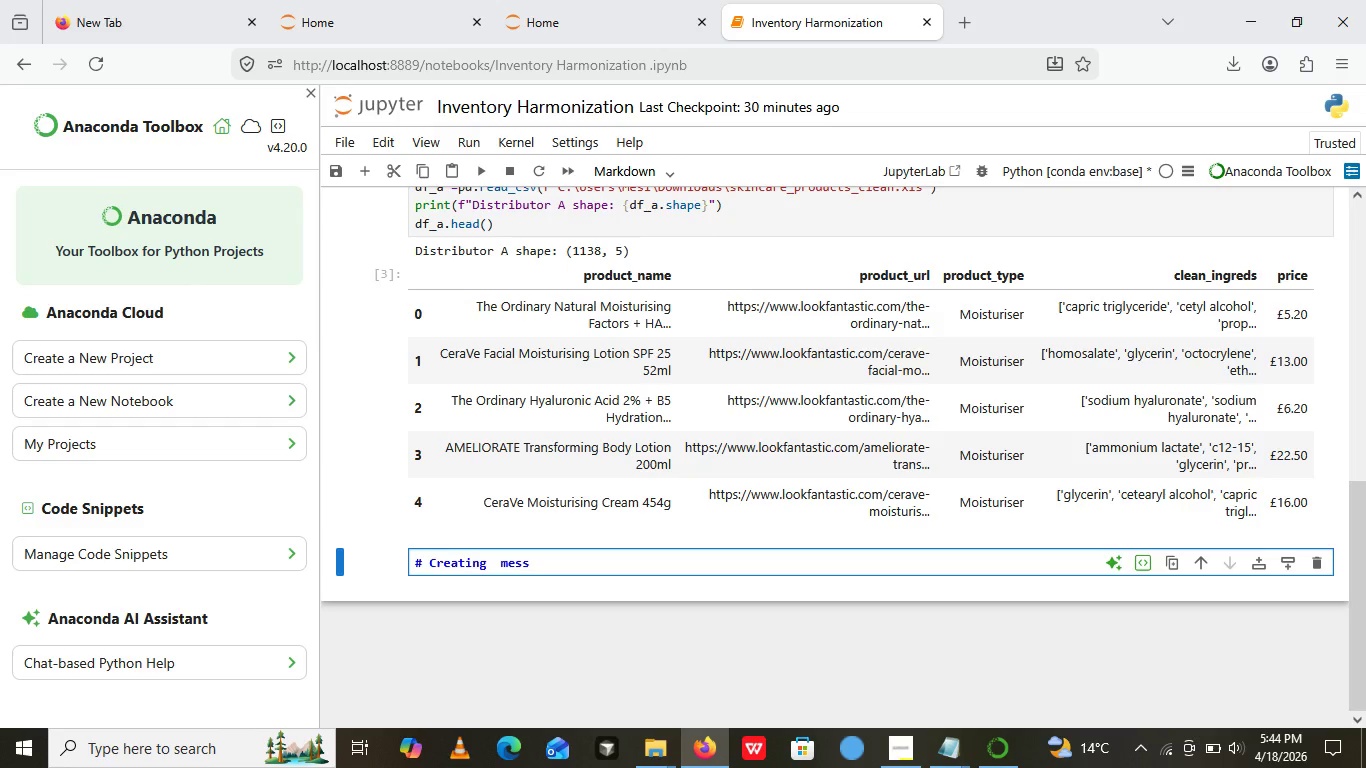 
hold_key(key=ArrowRight, duration=0.77)
 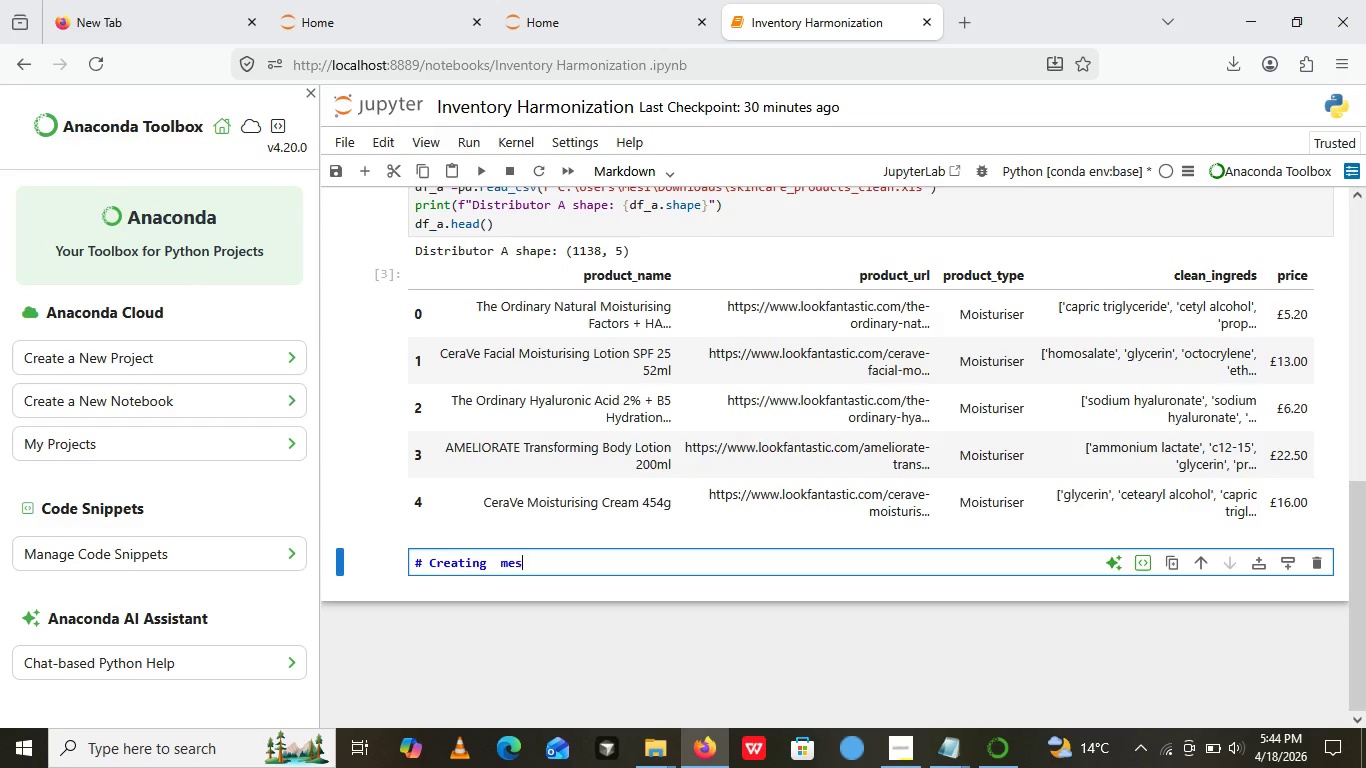 
type(y versions for Dist)
 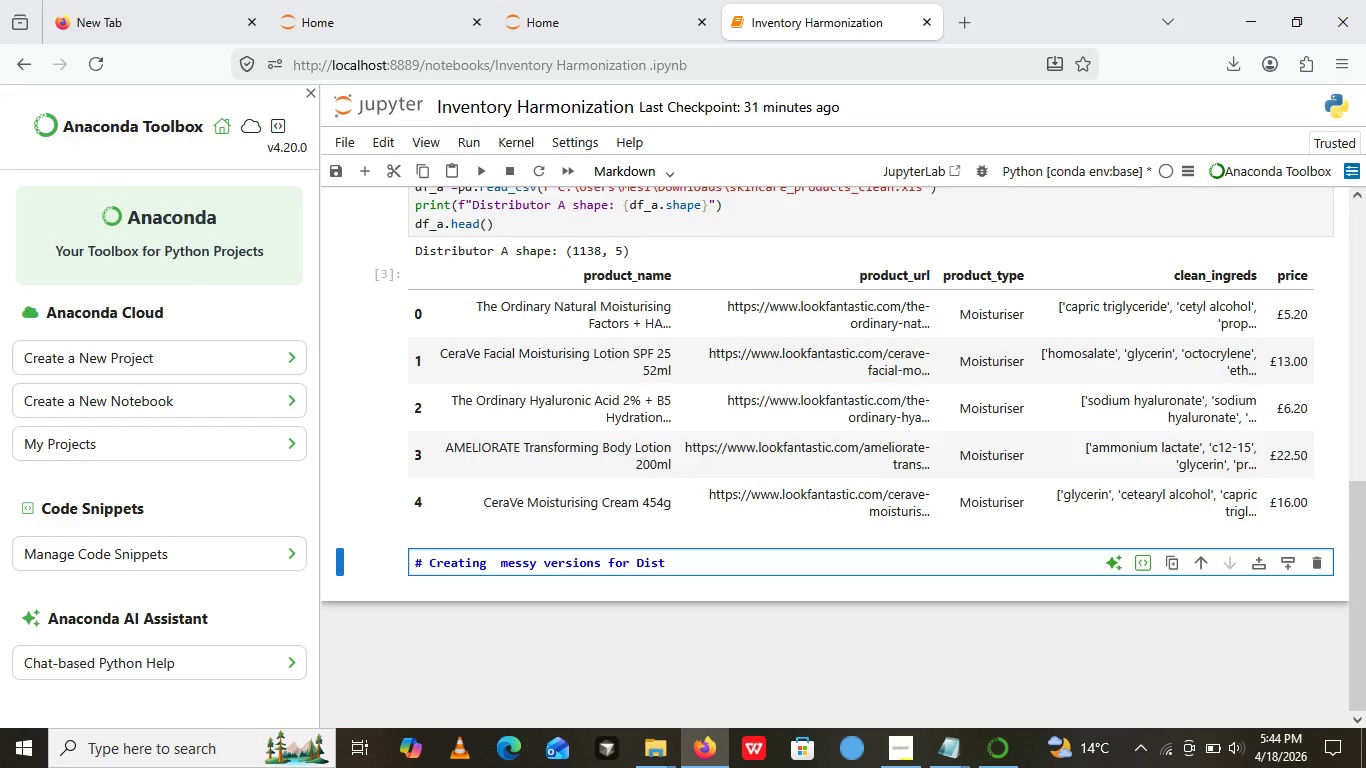 
type(ributors)
 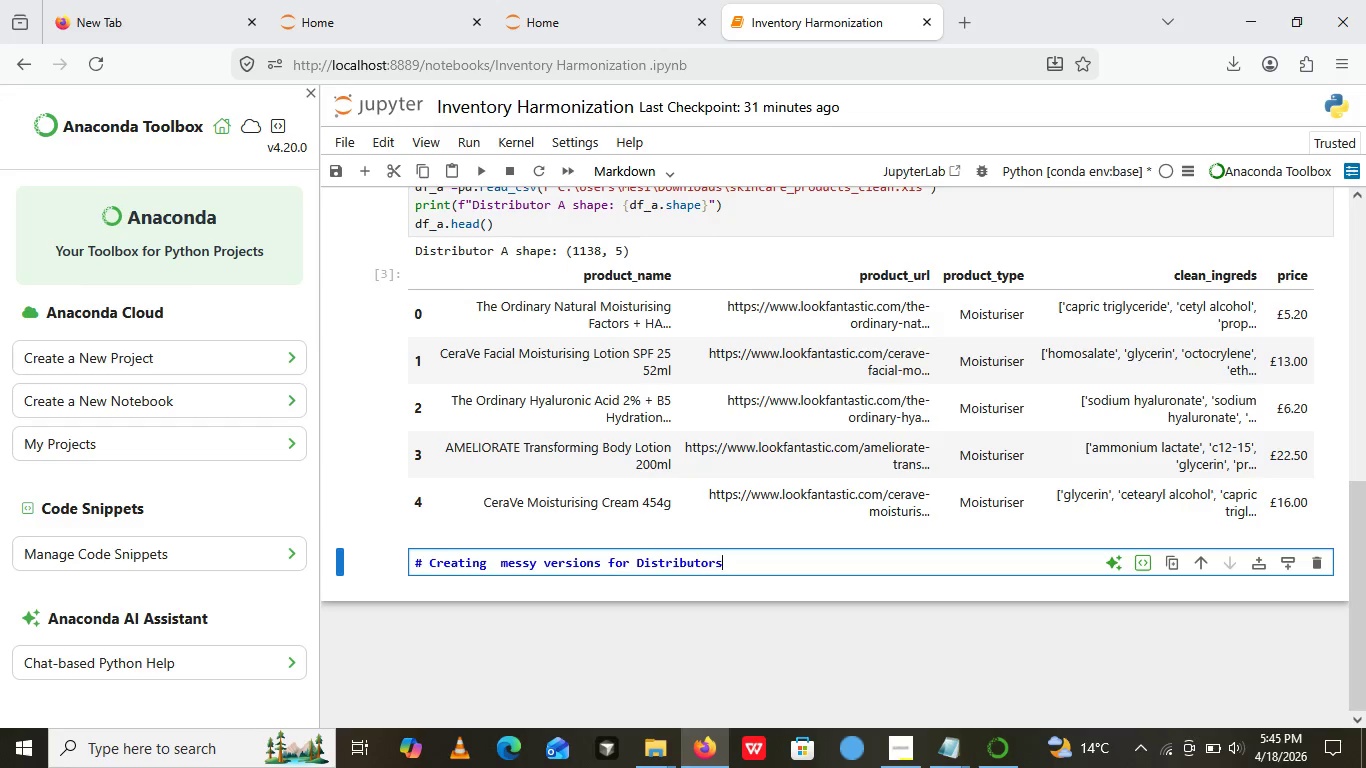 
type(B and C)
 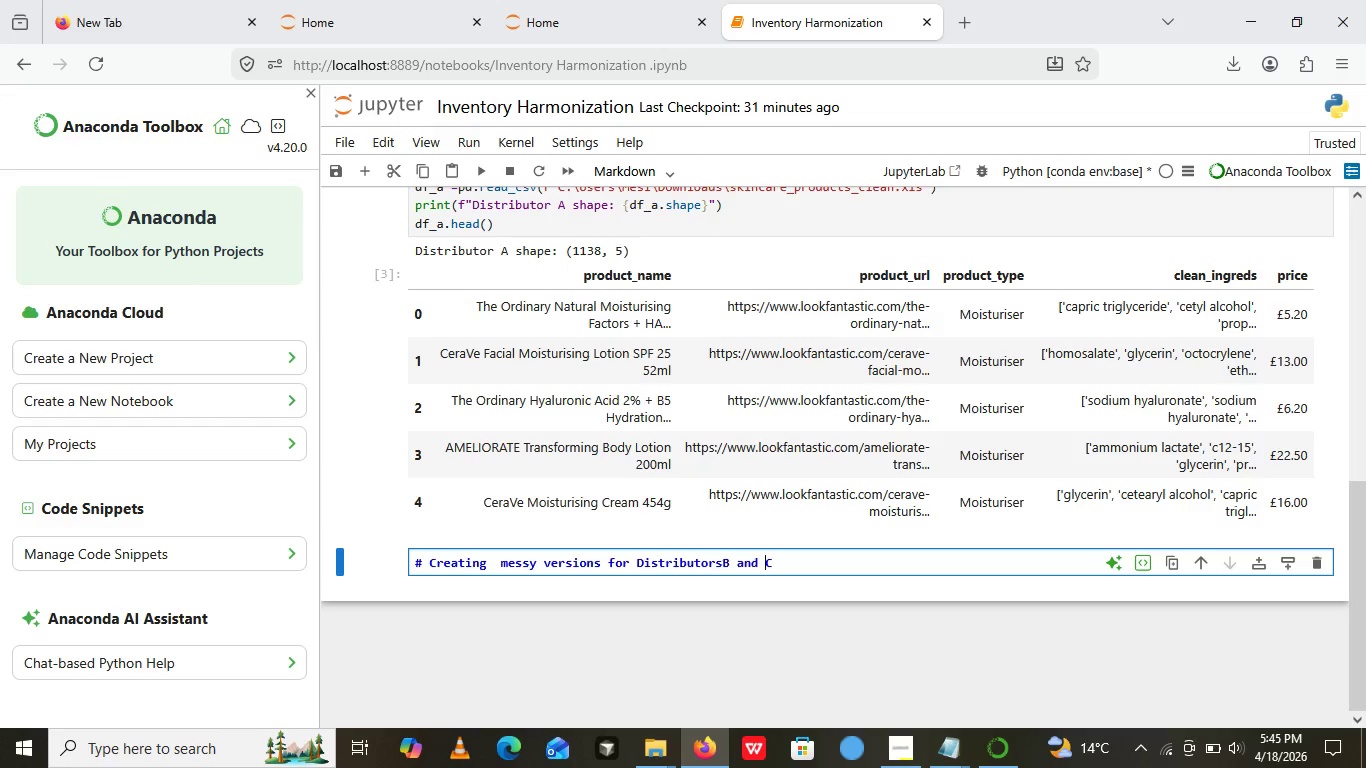 
key(ArrowLeft)
 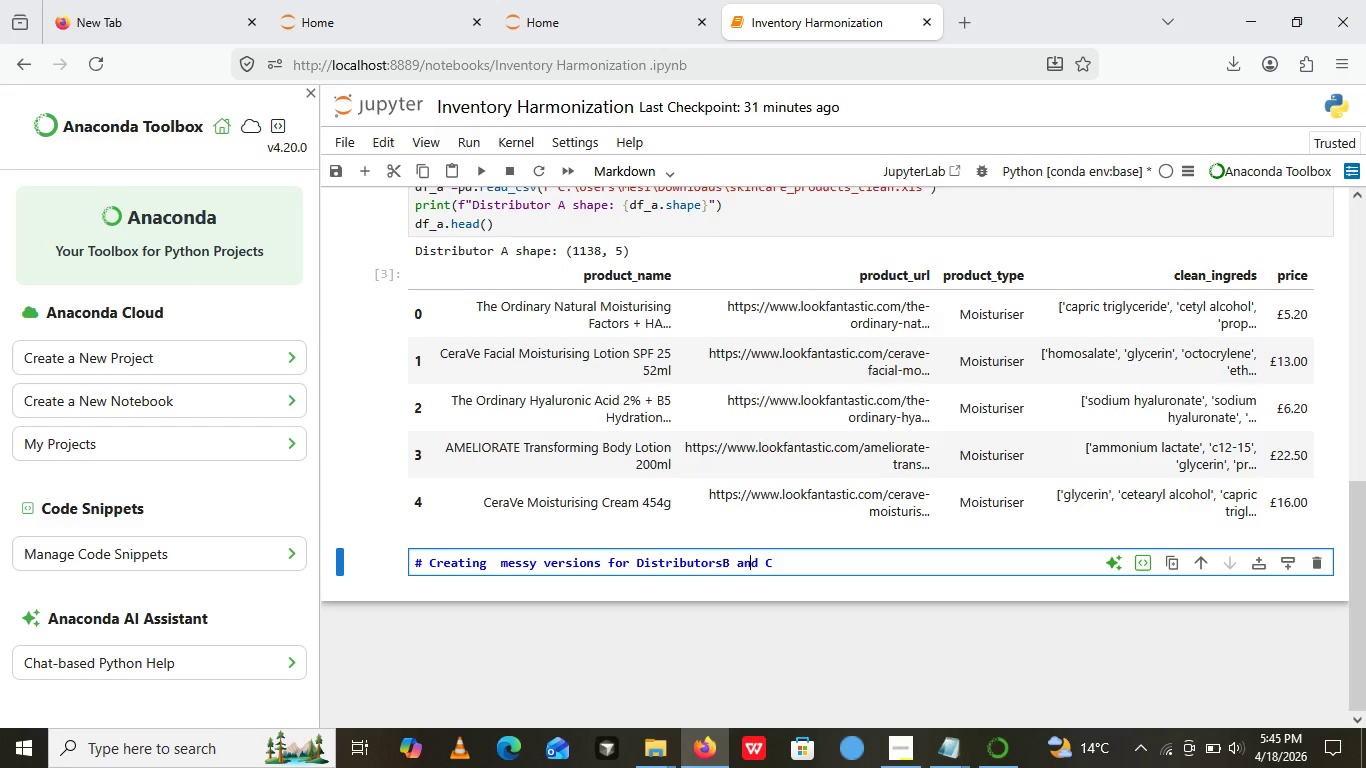 
key(ArrowLeft)
 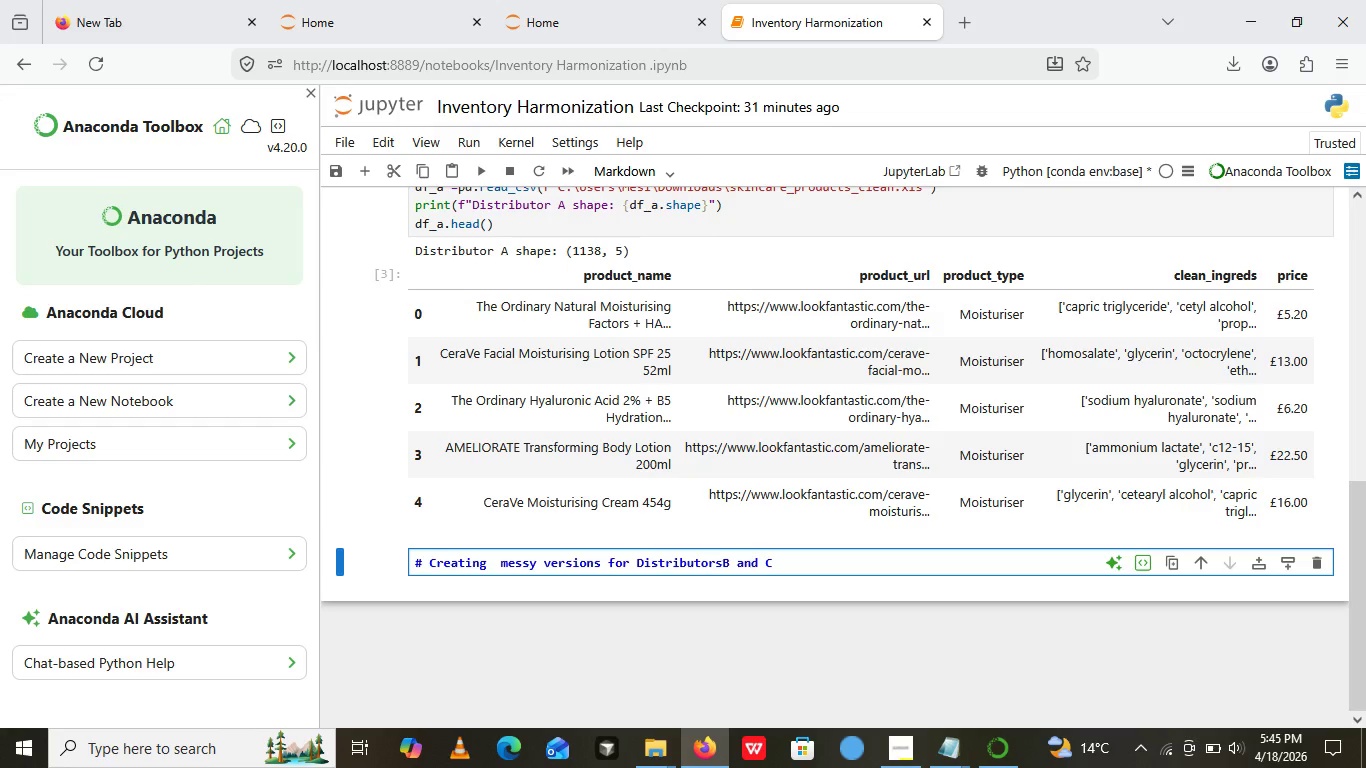 
hold_key(key=ArrowLeft, duration=0.5)
 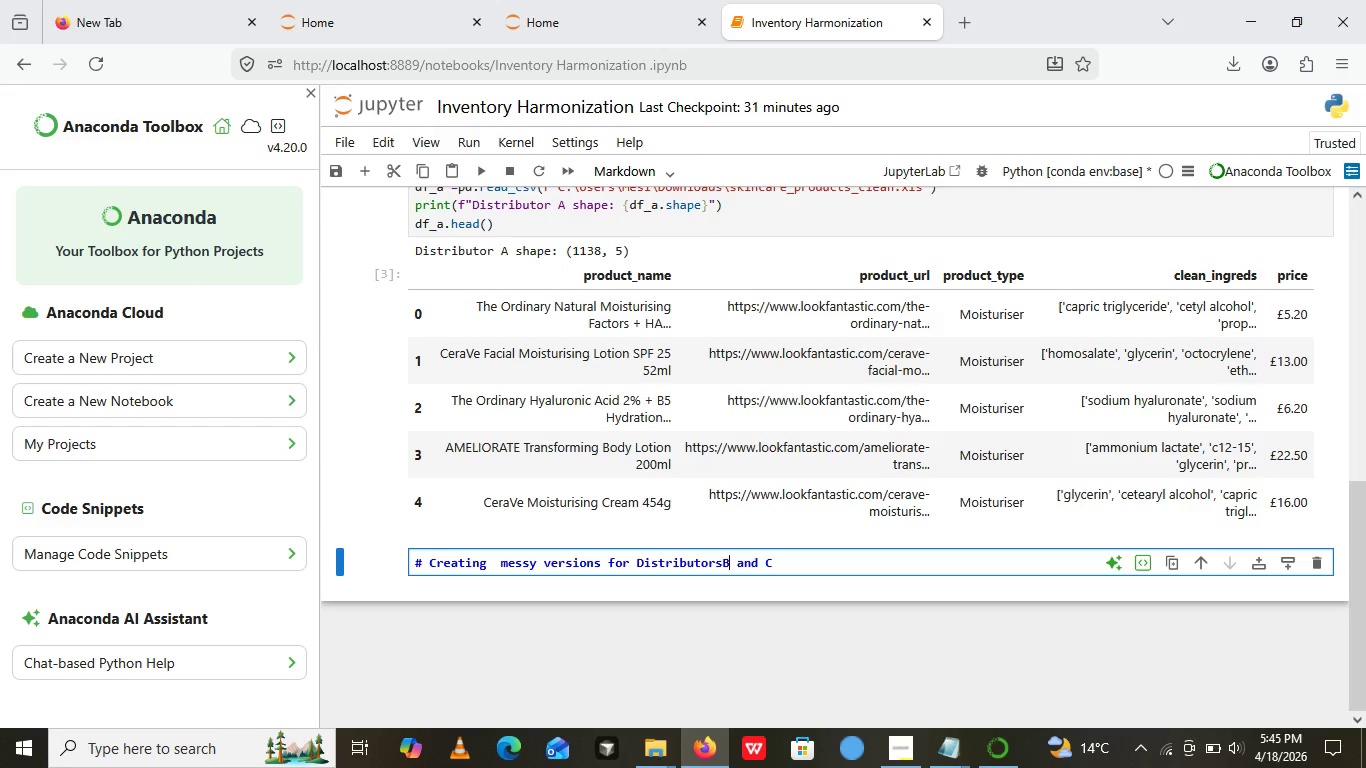 
key(ArrowLeft)
 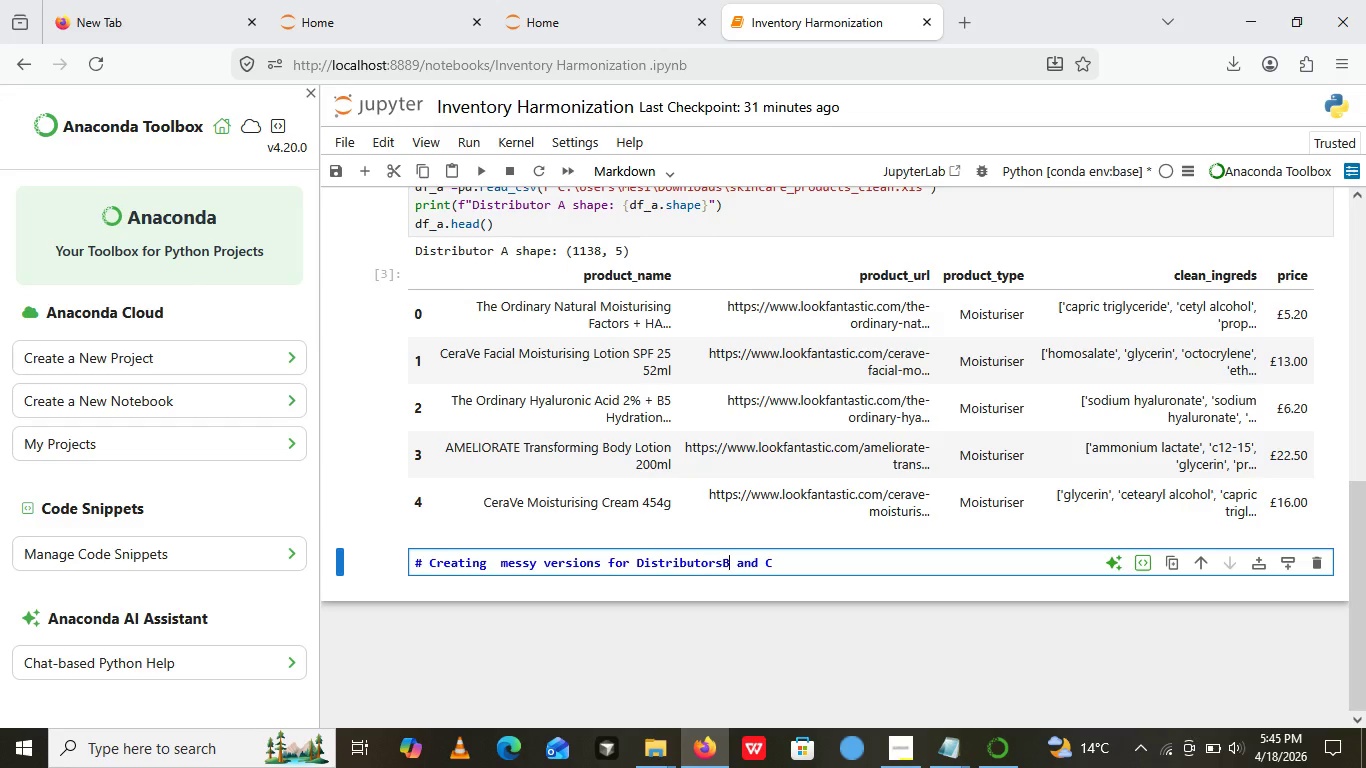 
key(ArrowLeft)
 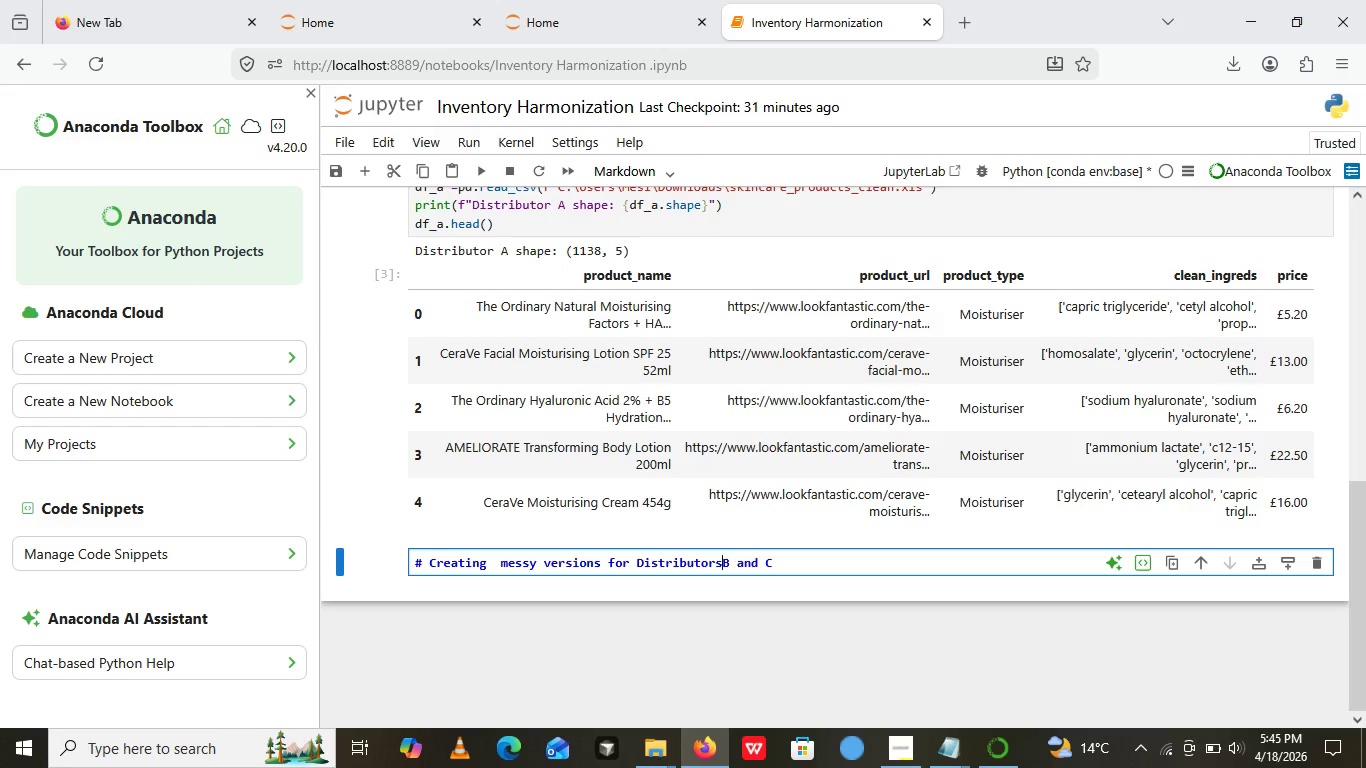 
key(ArrowLeft)
 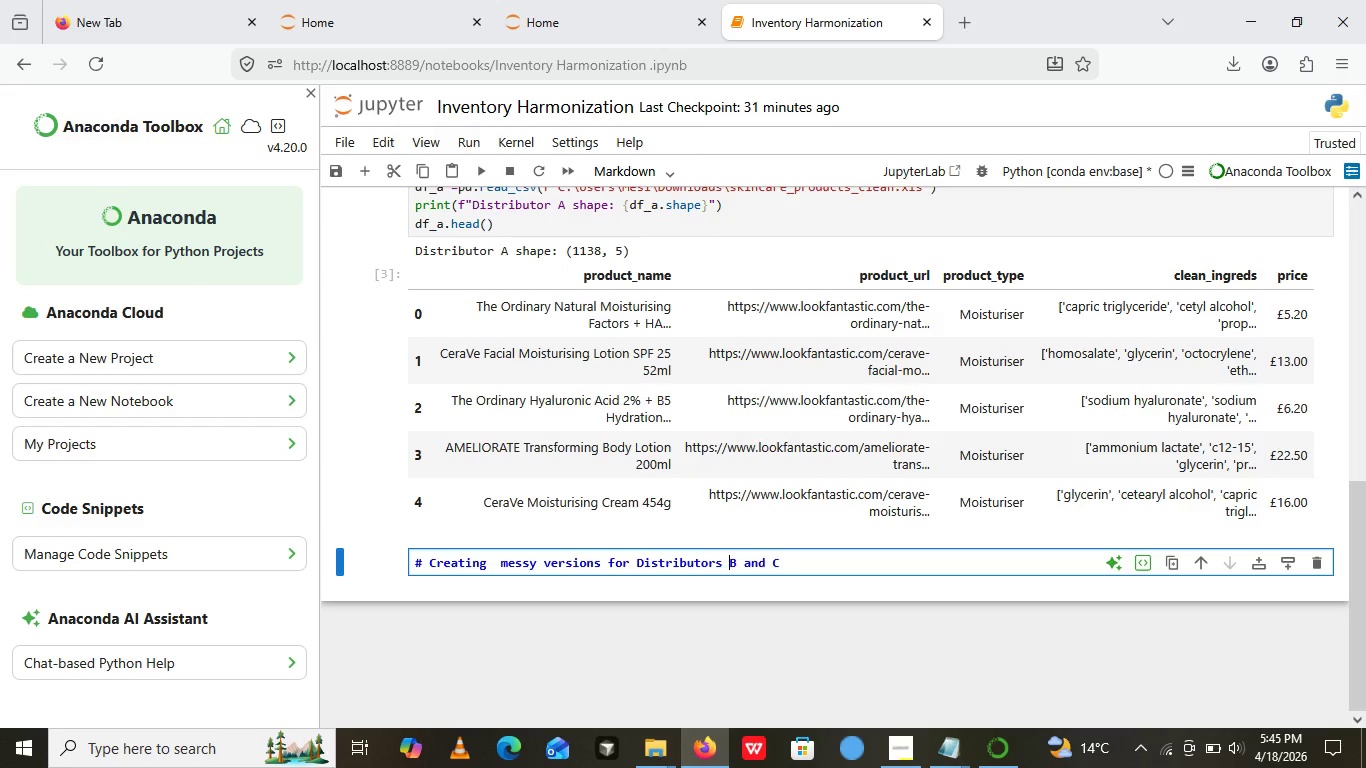 
key(ArrowLeft)
 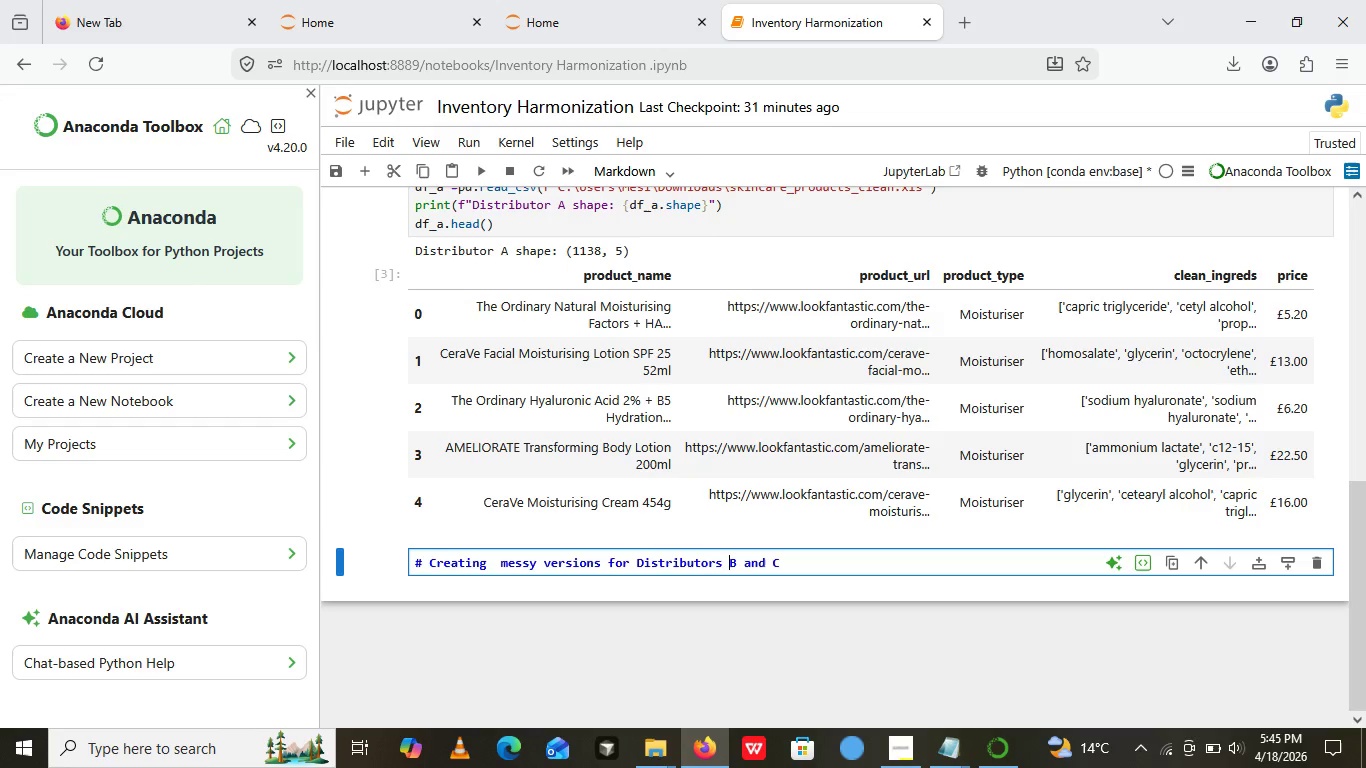 
key(Space)
 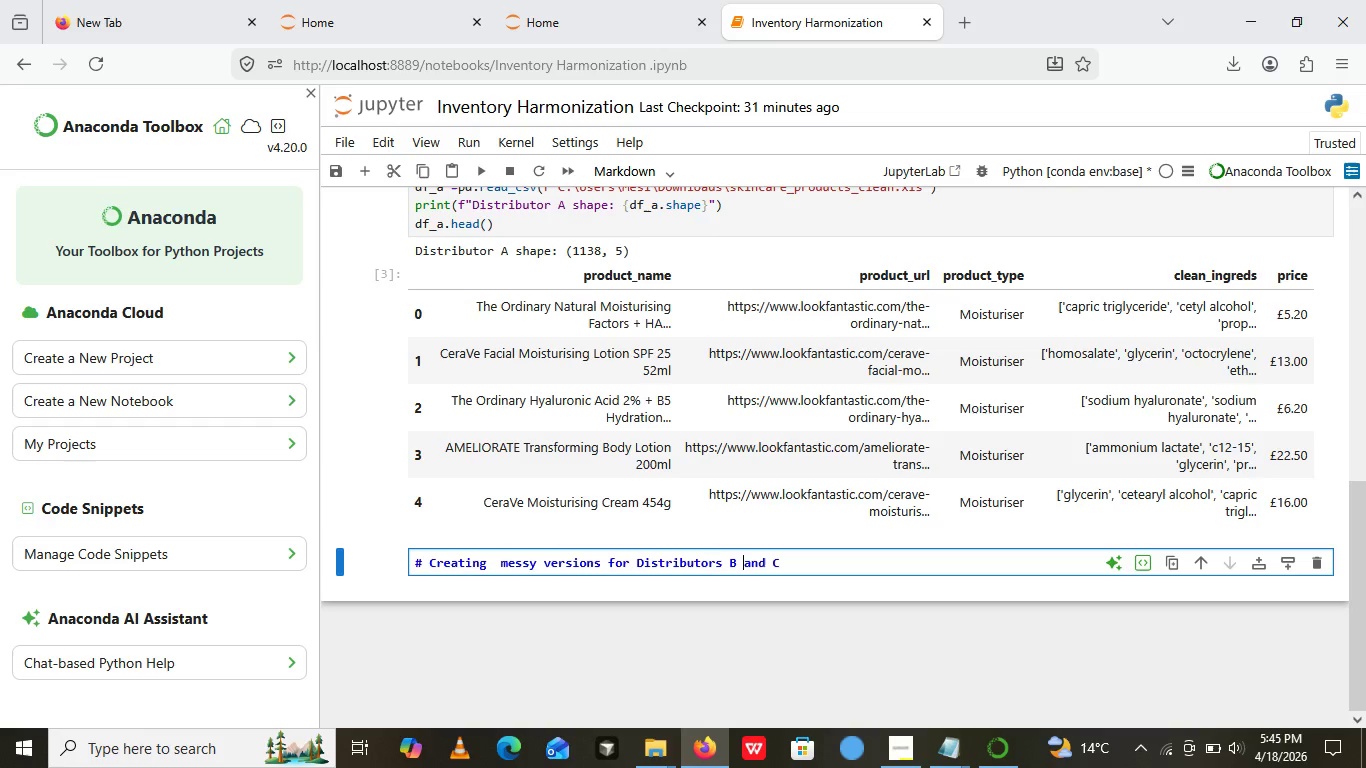 
hold_key(key=ArrowRight, duration=0.62)
 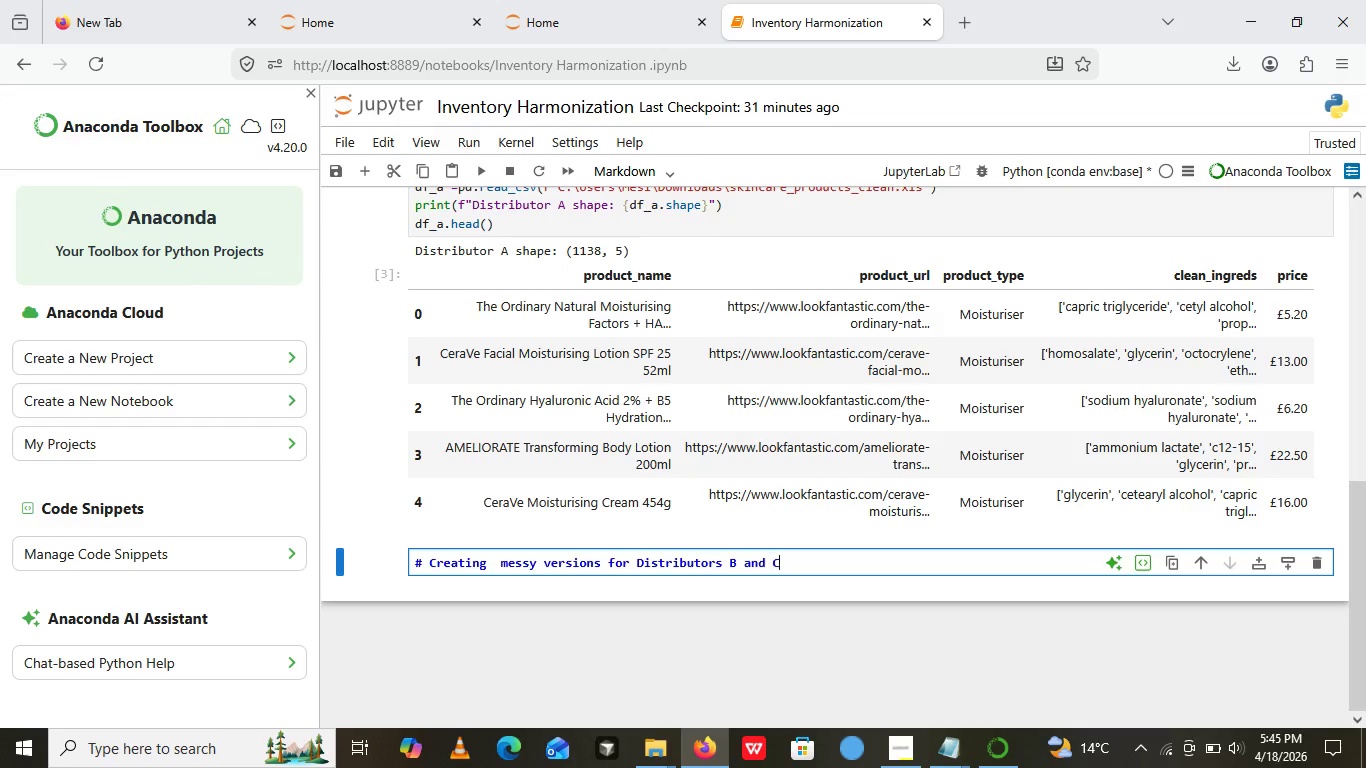 
key(ArrowRight)
 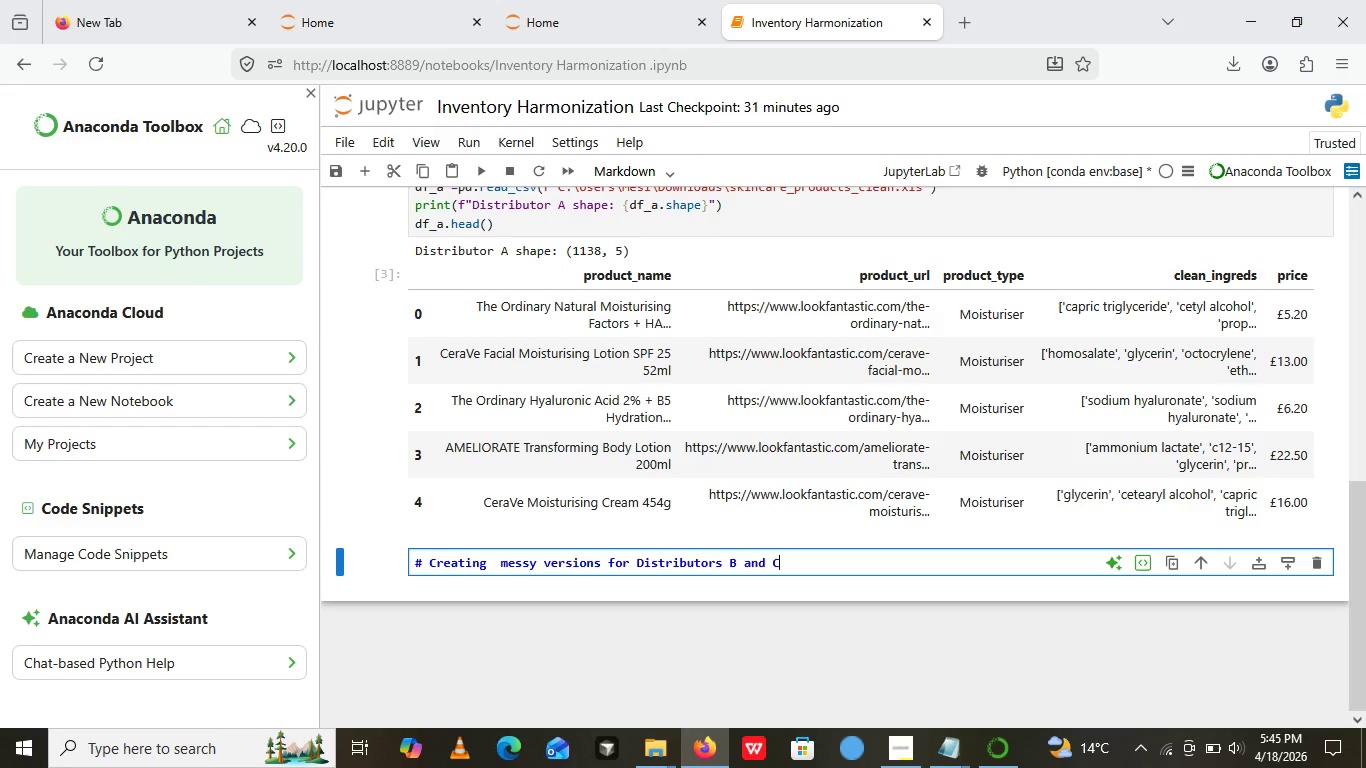 
key(ArrowRight)
 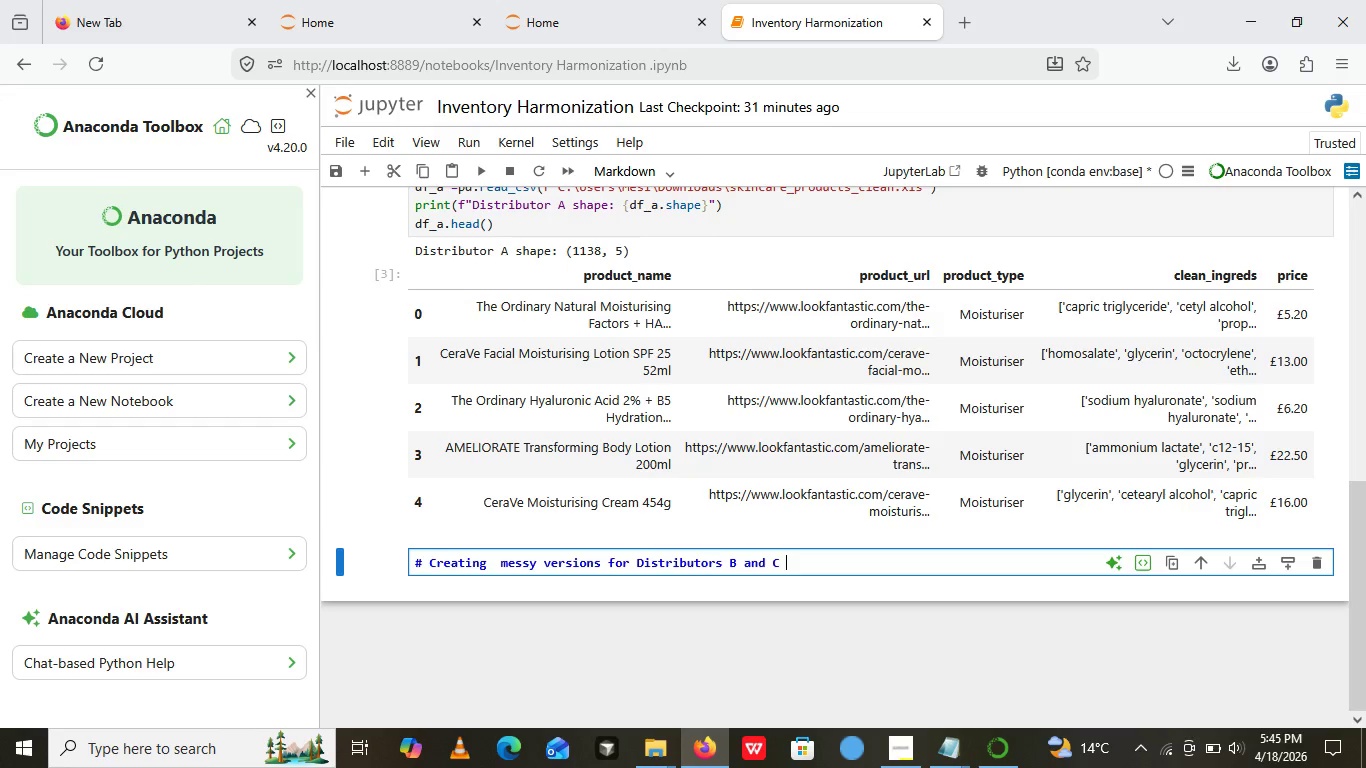 
key(Space)
 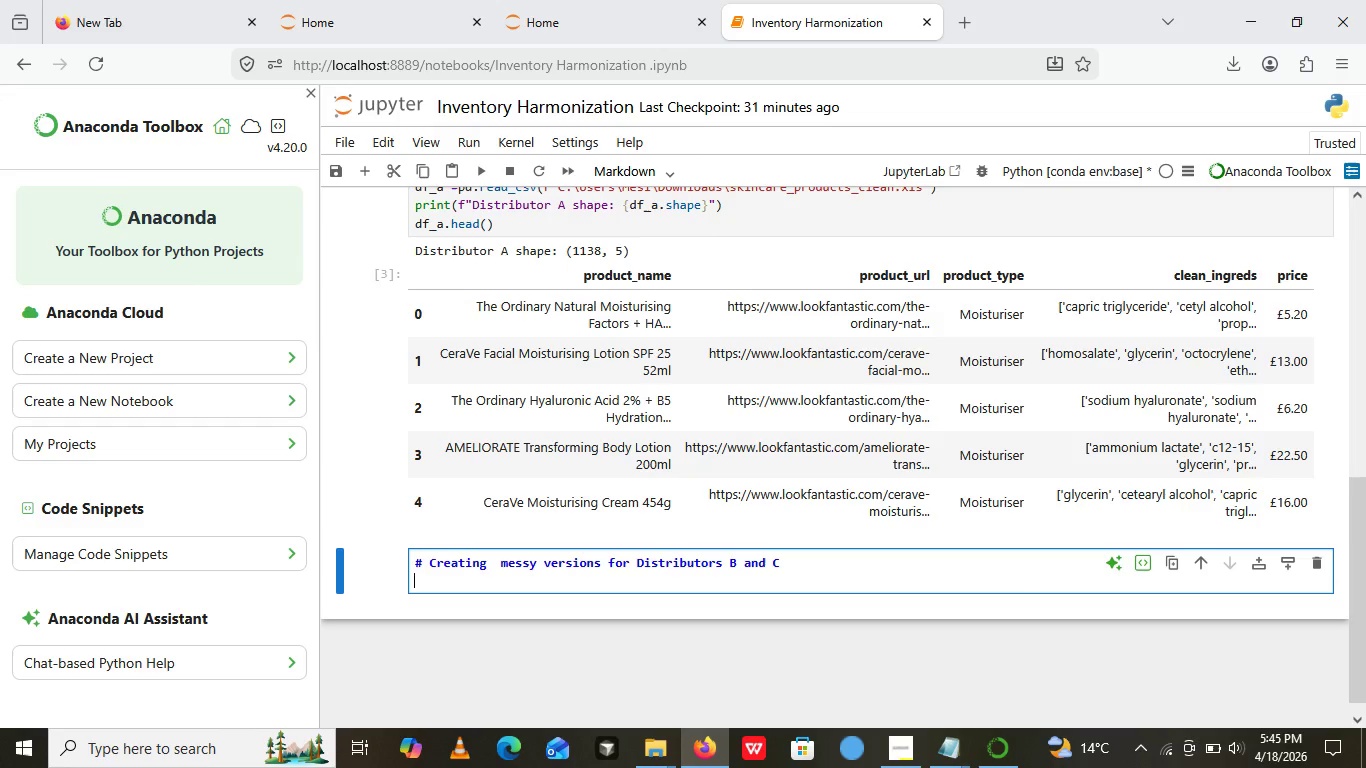 
key(Enter)
 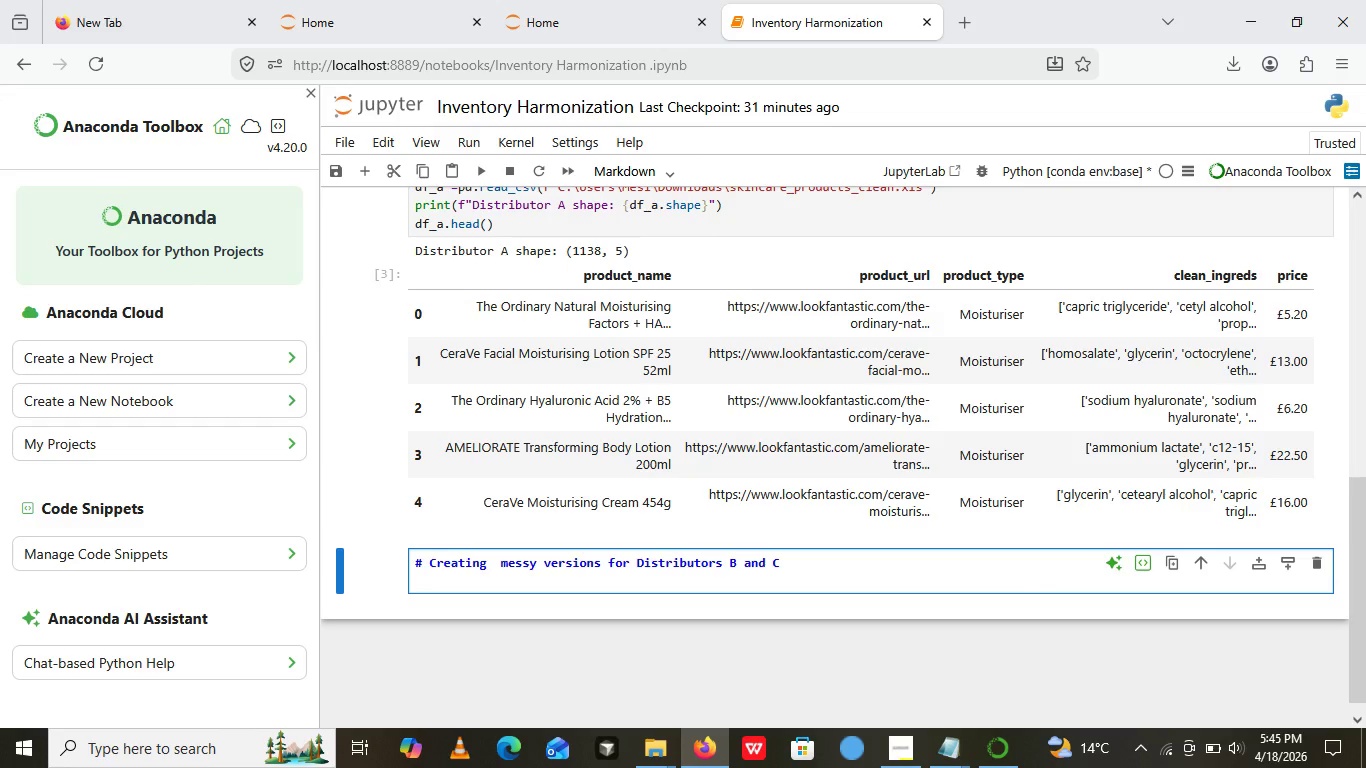 
type(To test the cleaning ppipleline realistically ,i create two )
 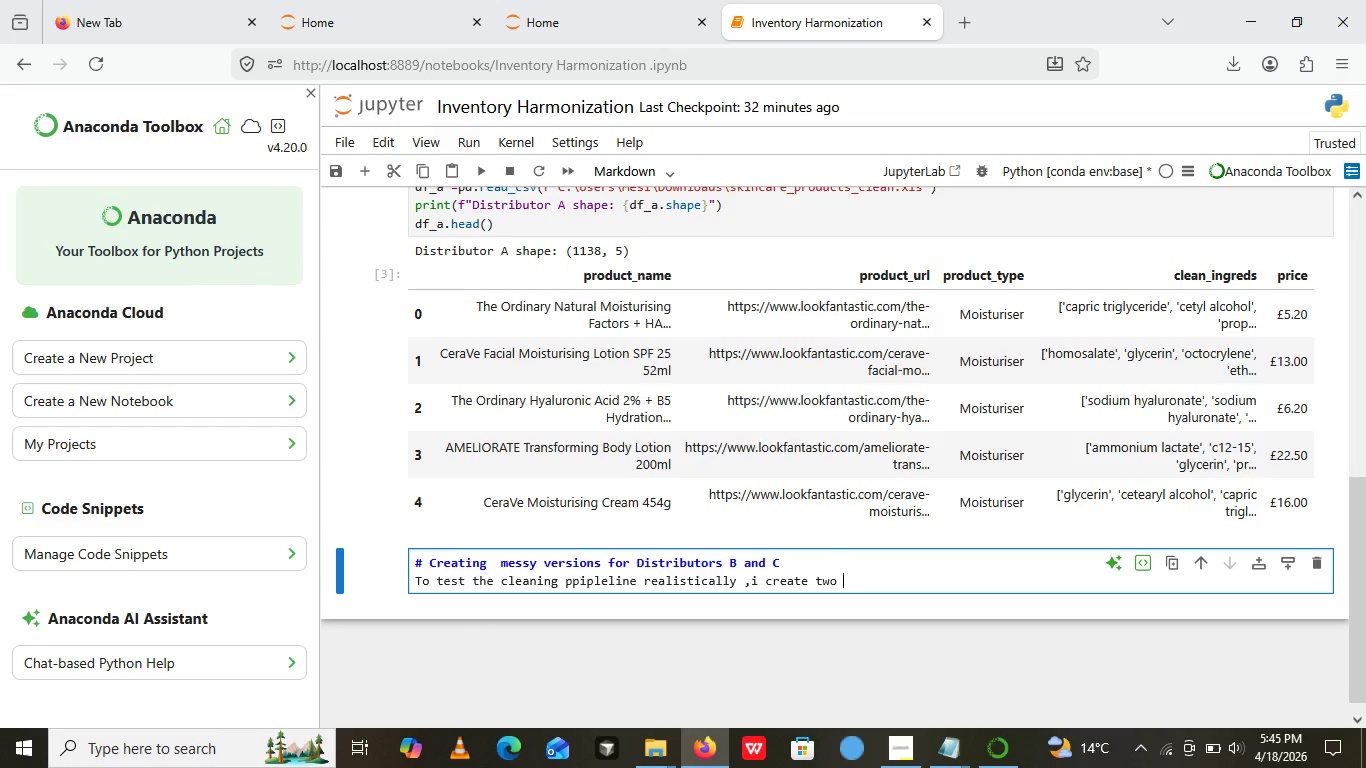 
type(messier )
 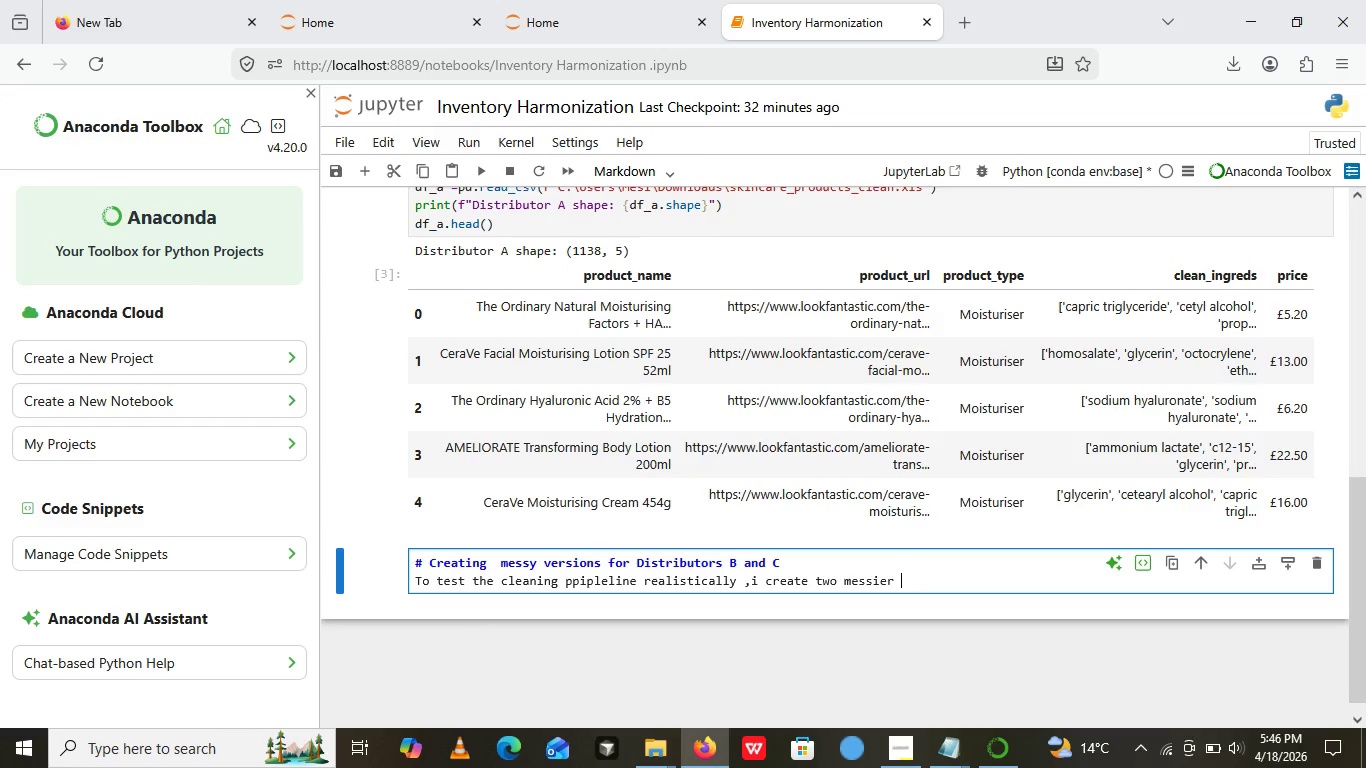 
type(versions )
 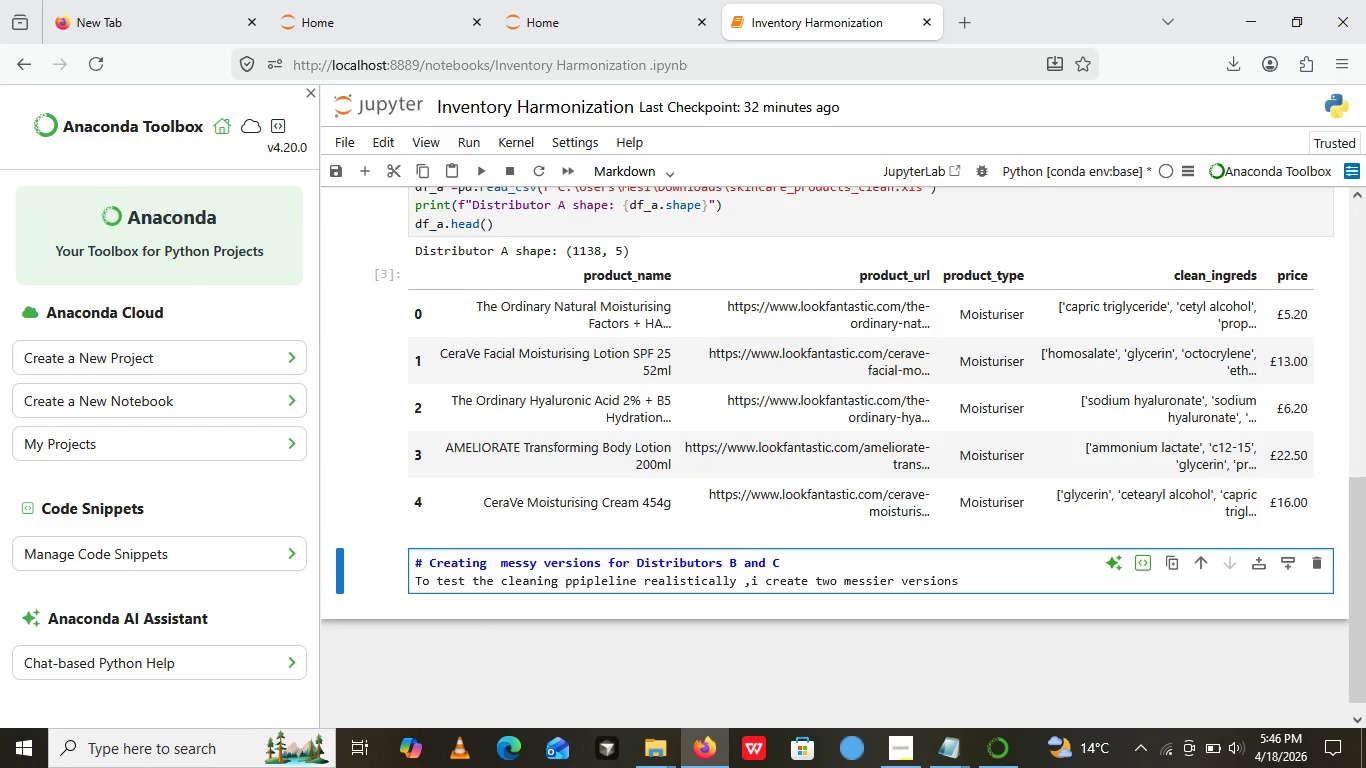 
type(from Distribut)
 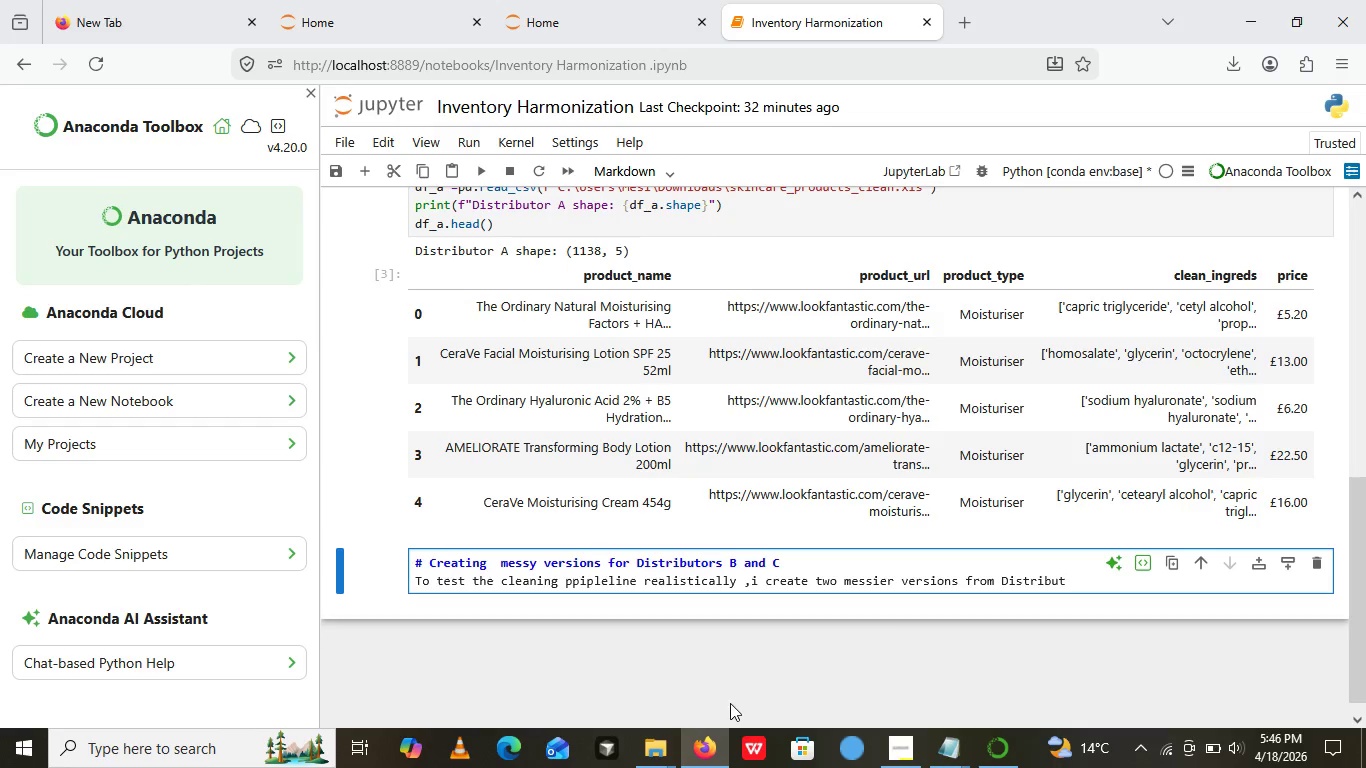 
type(or A)
 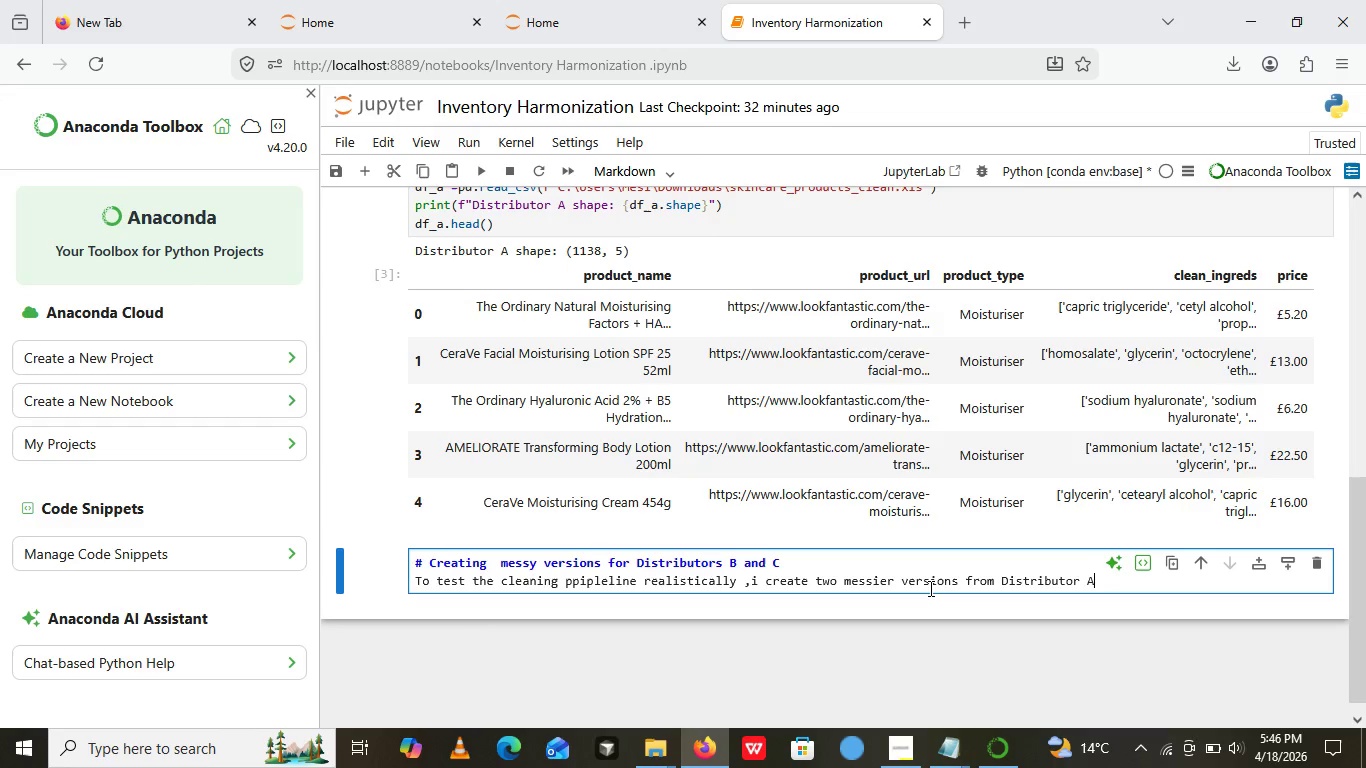 
wait(14.03)
 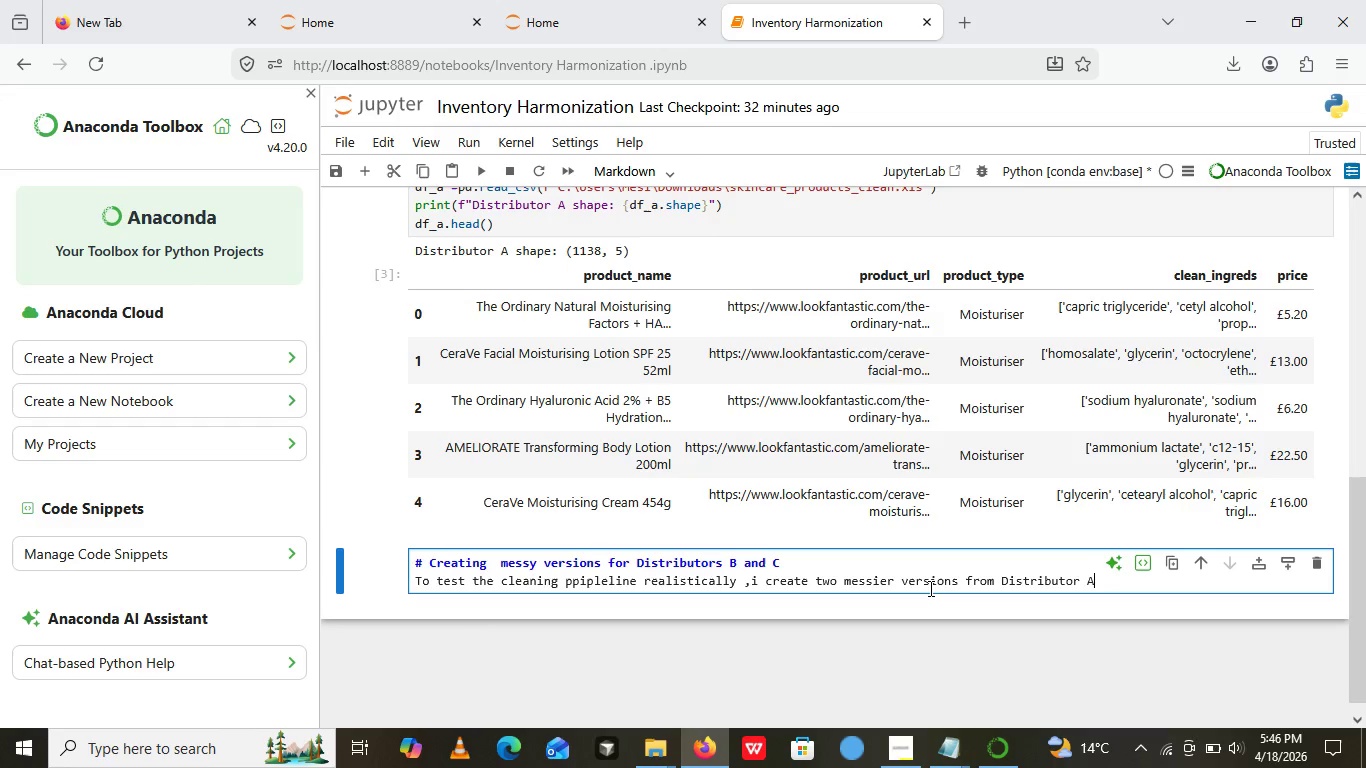 
key(Enter)
 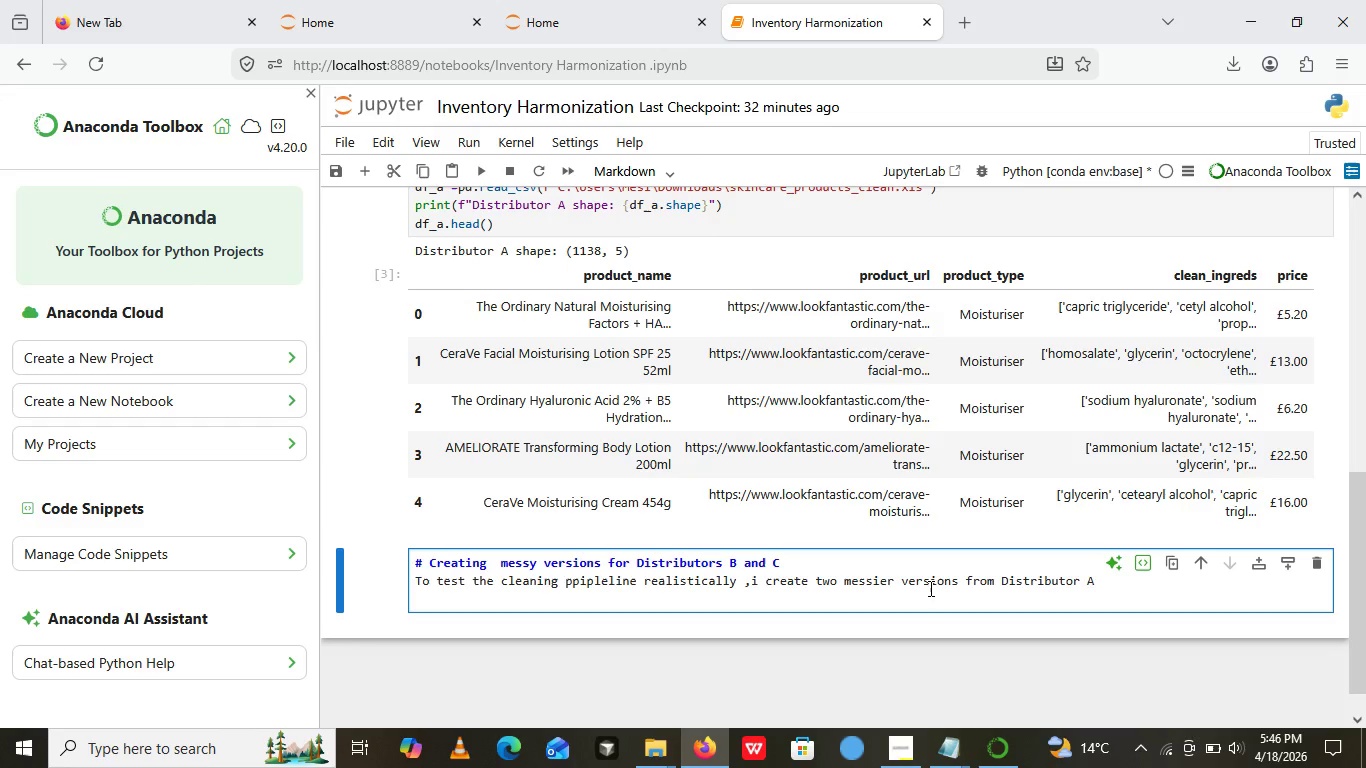 
wait(6.89)
 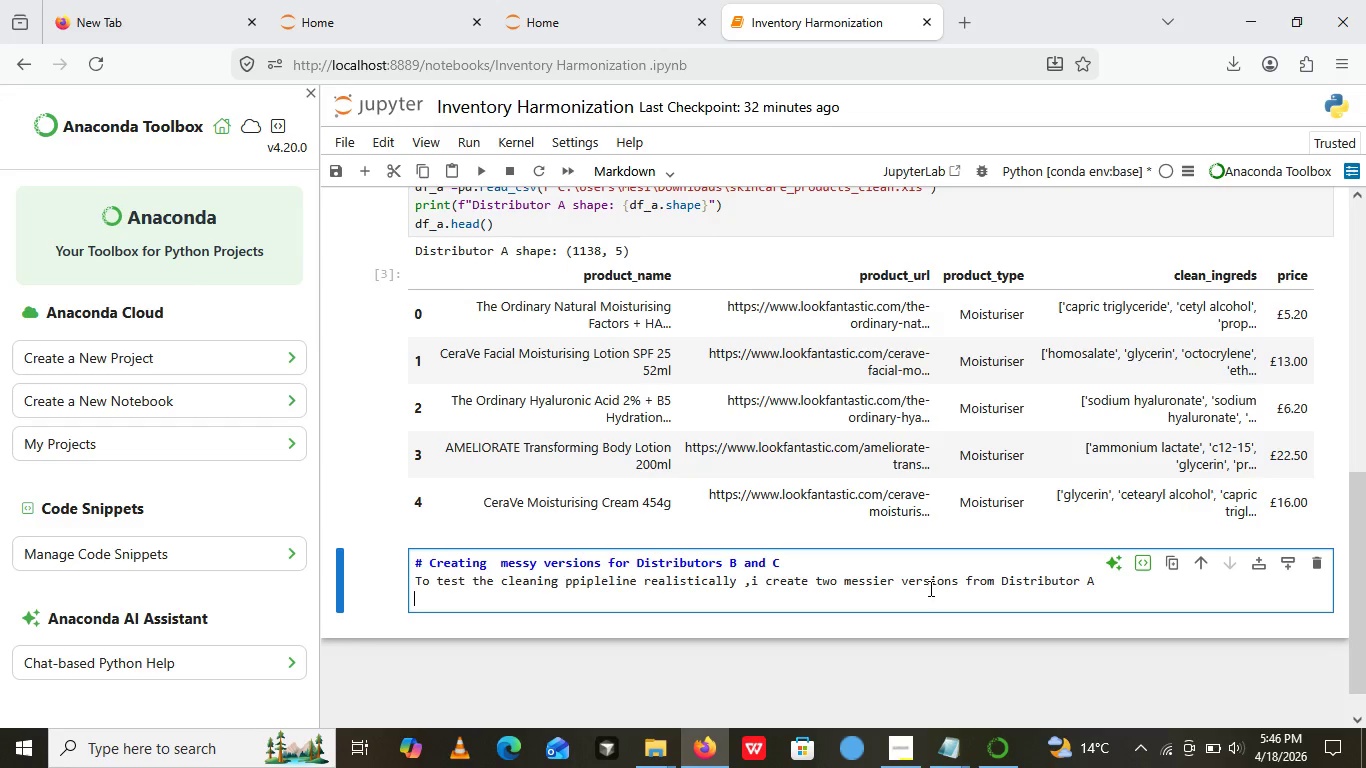 
type(what i chage )
key(Backspace)
type(ed:)
 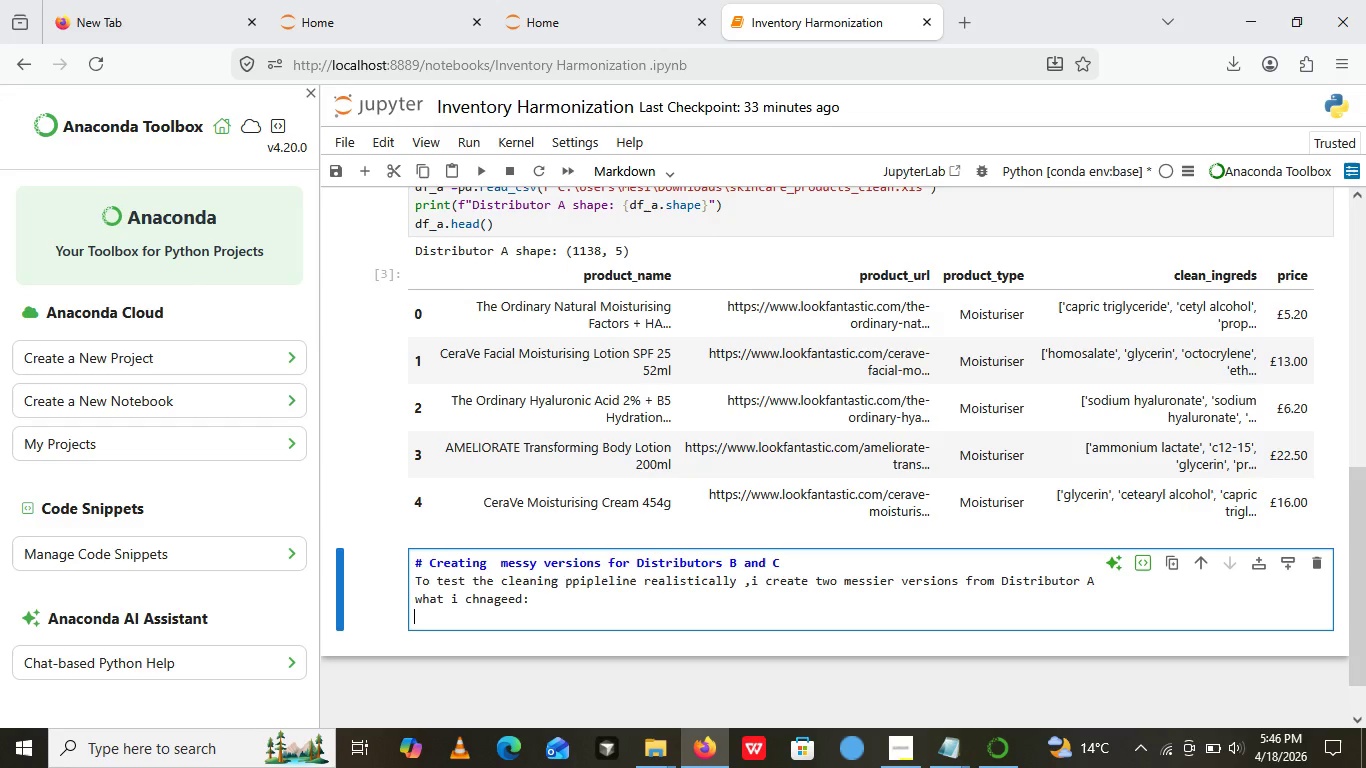 
hold_key(key=N, duration=0.33)
 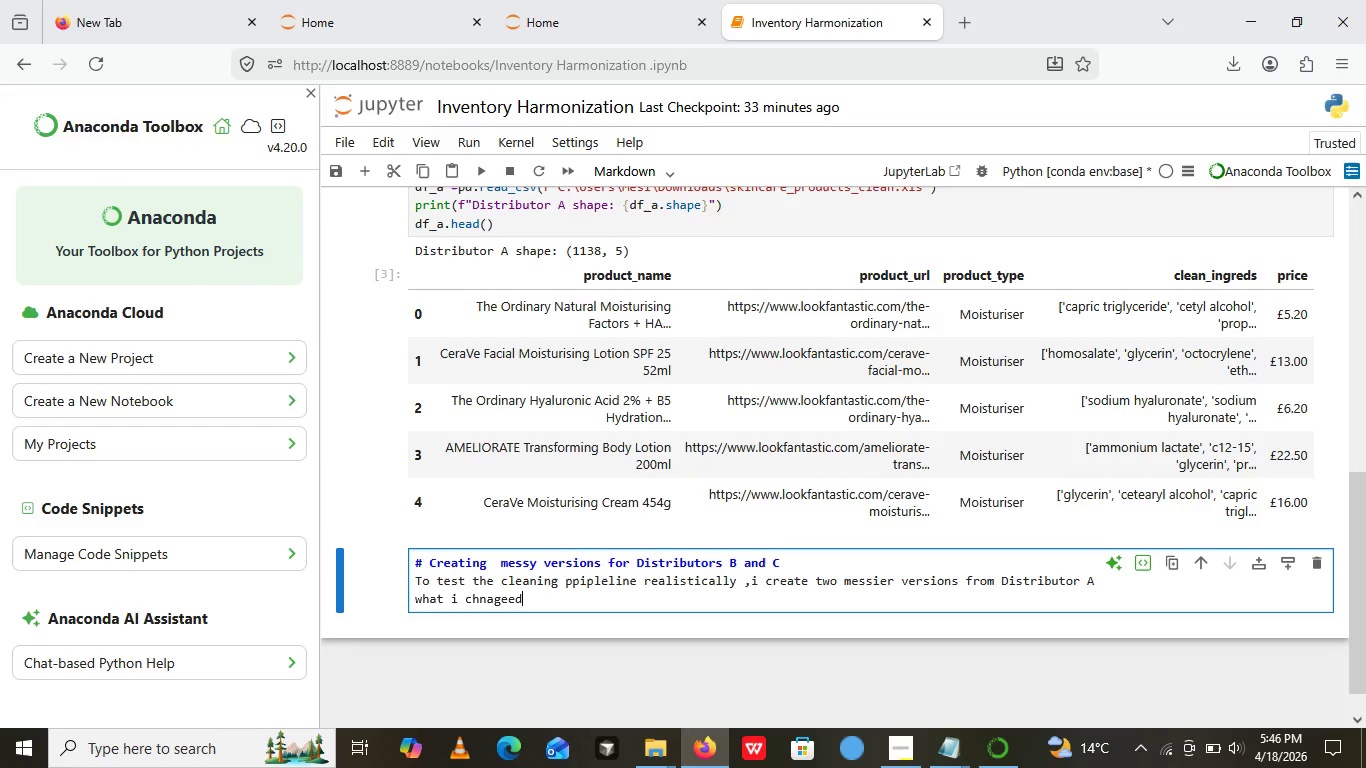 
key(Enter)
 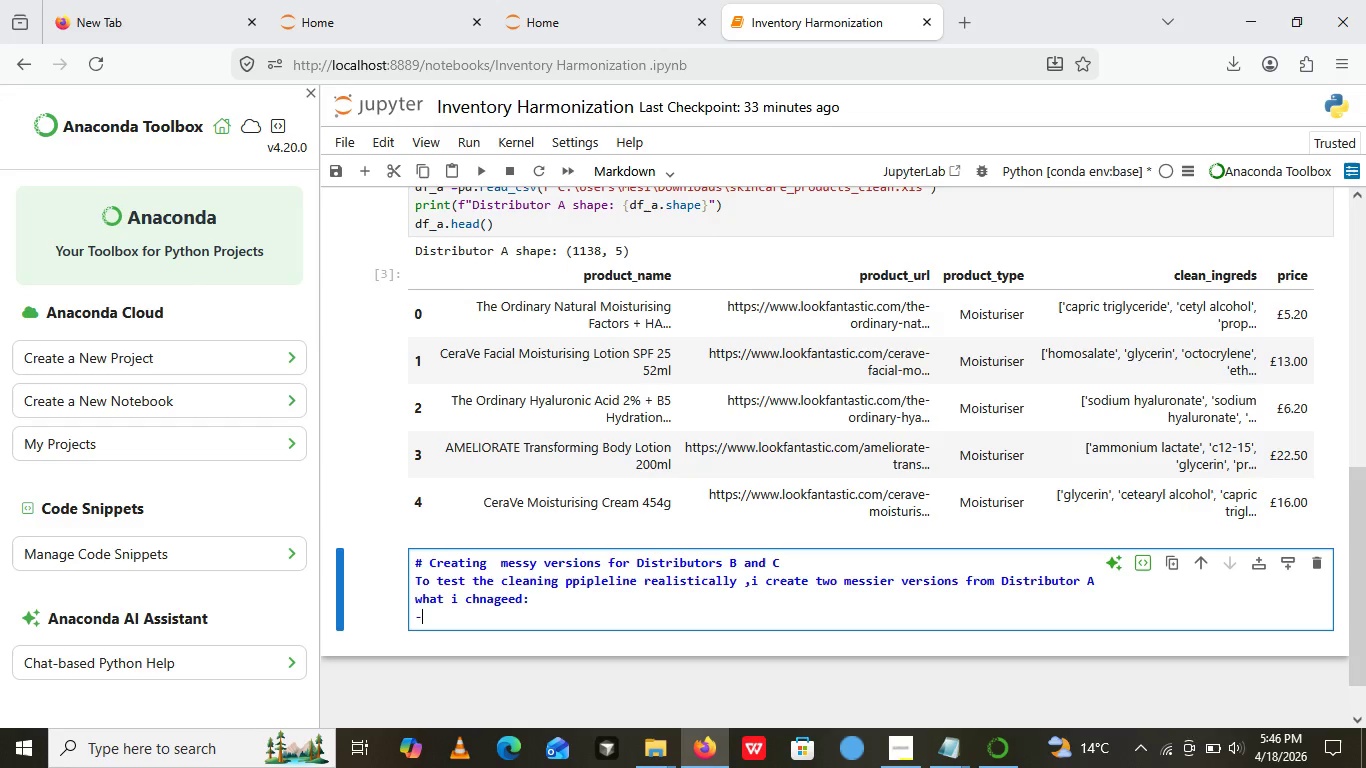 
type(-different columns)
 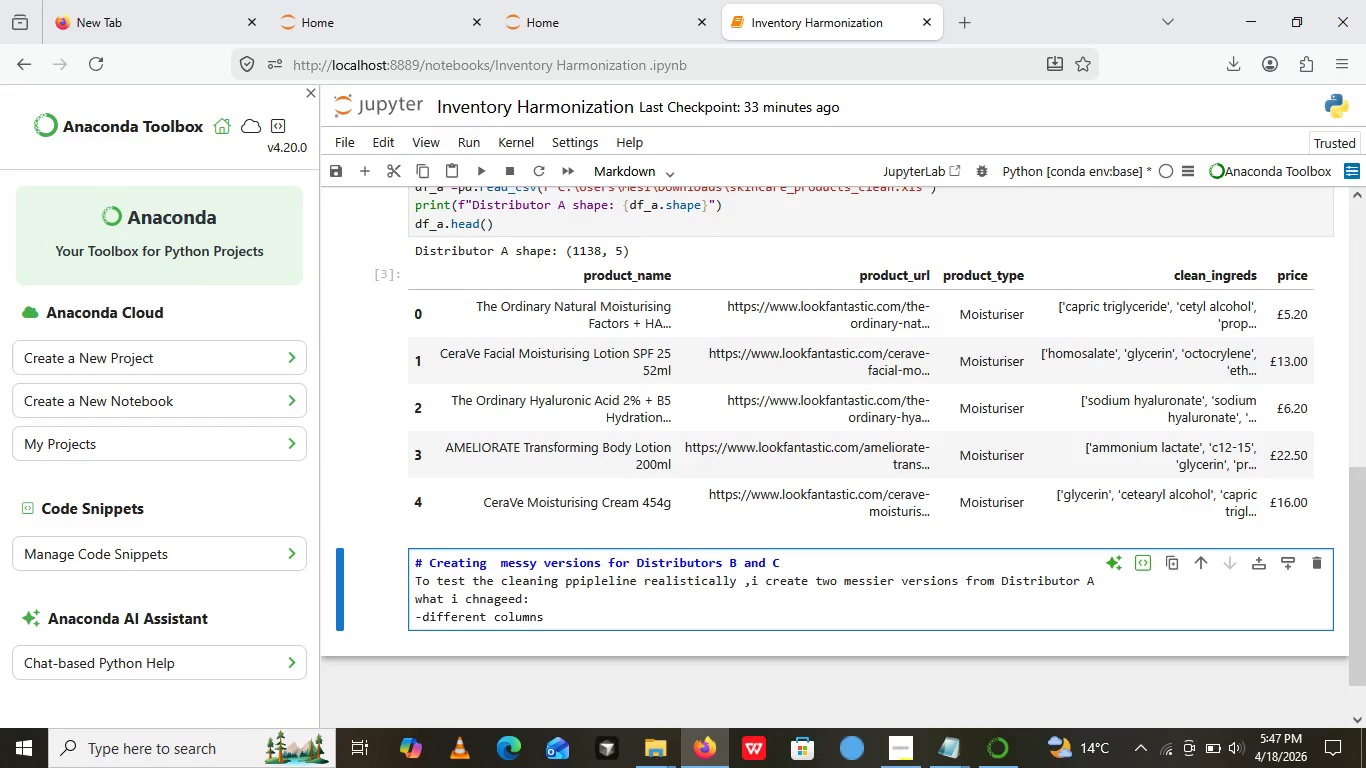 
key(Backspace)
 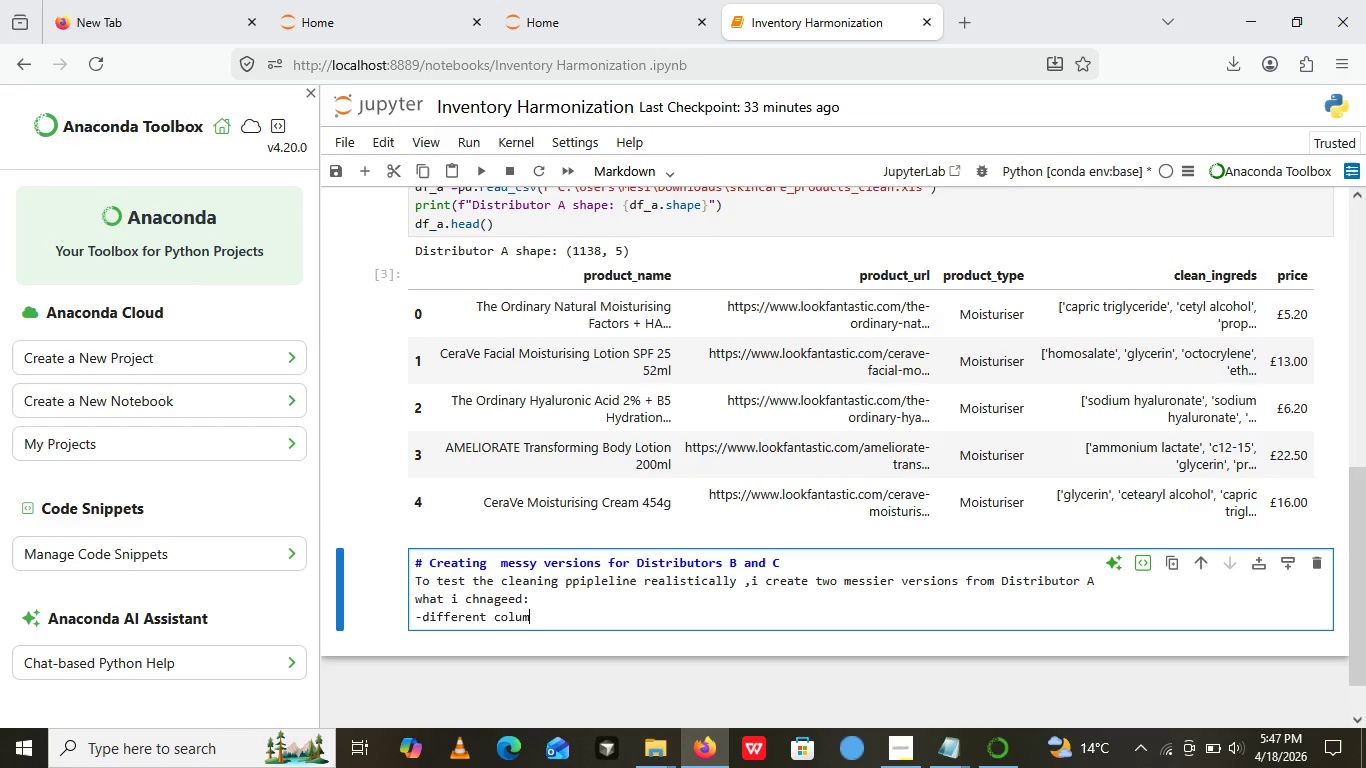 
key(Backspace)
 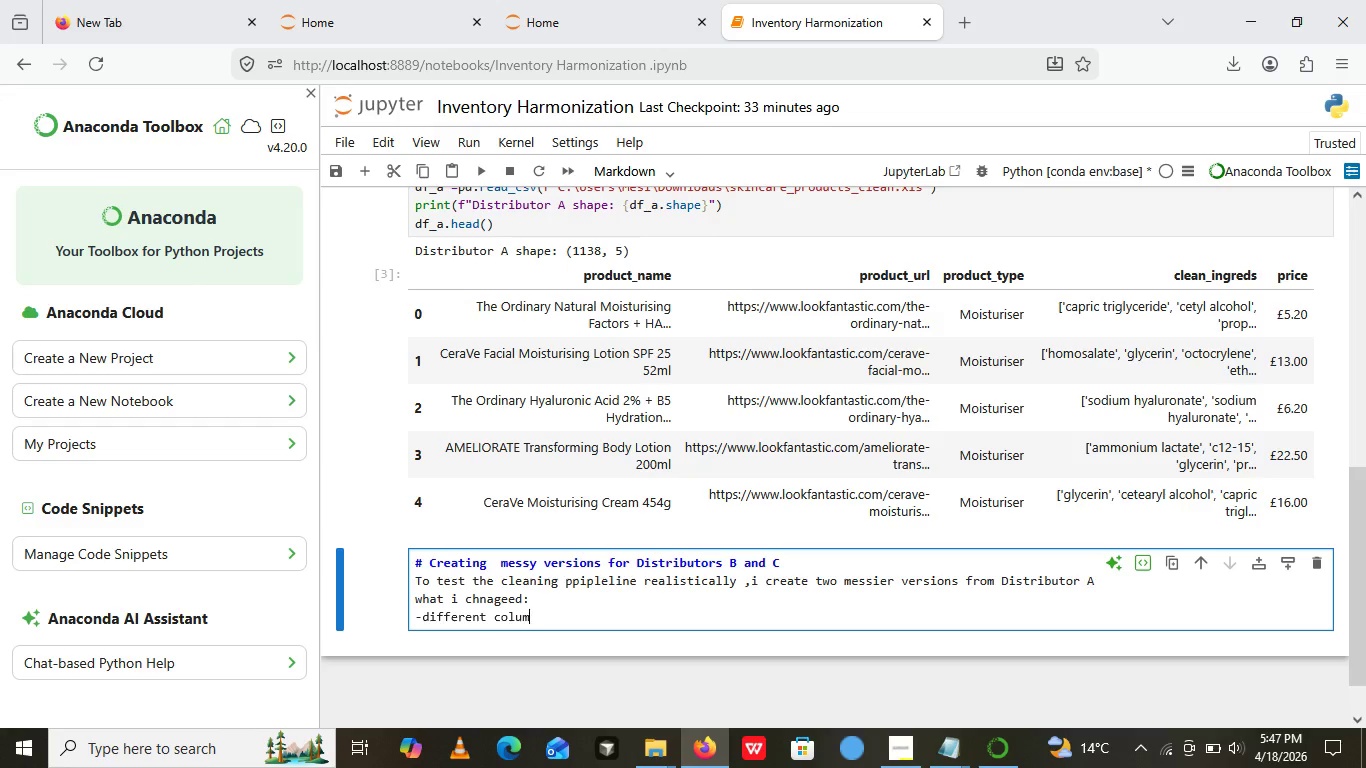 
type(n name )
key(Backspace)
type(sLowercase text and common tyos ())
 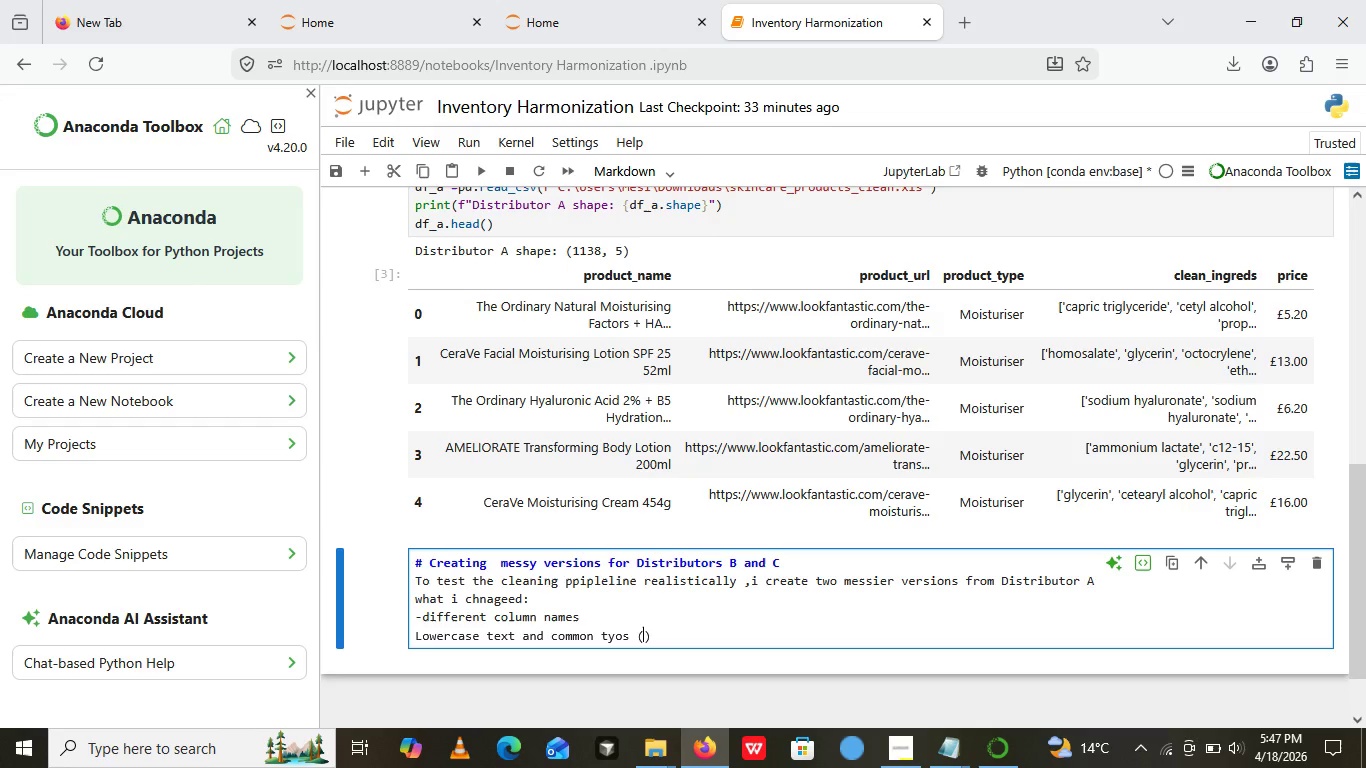 
hold_key(key=Enter, duration=0.31)
 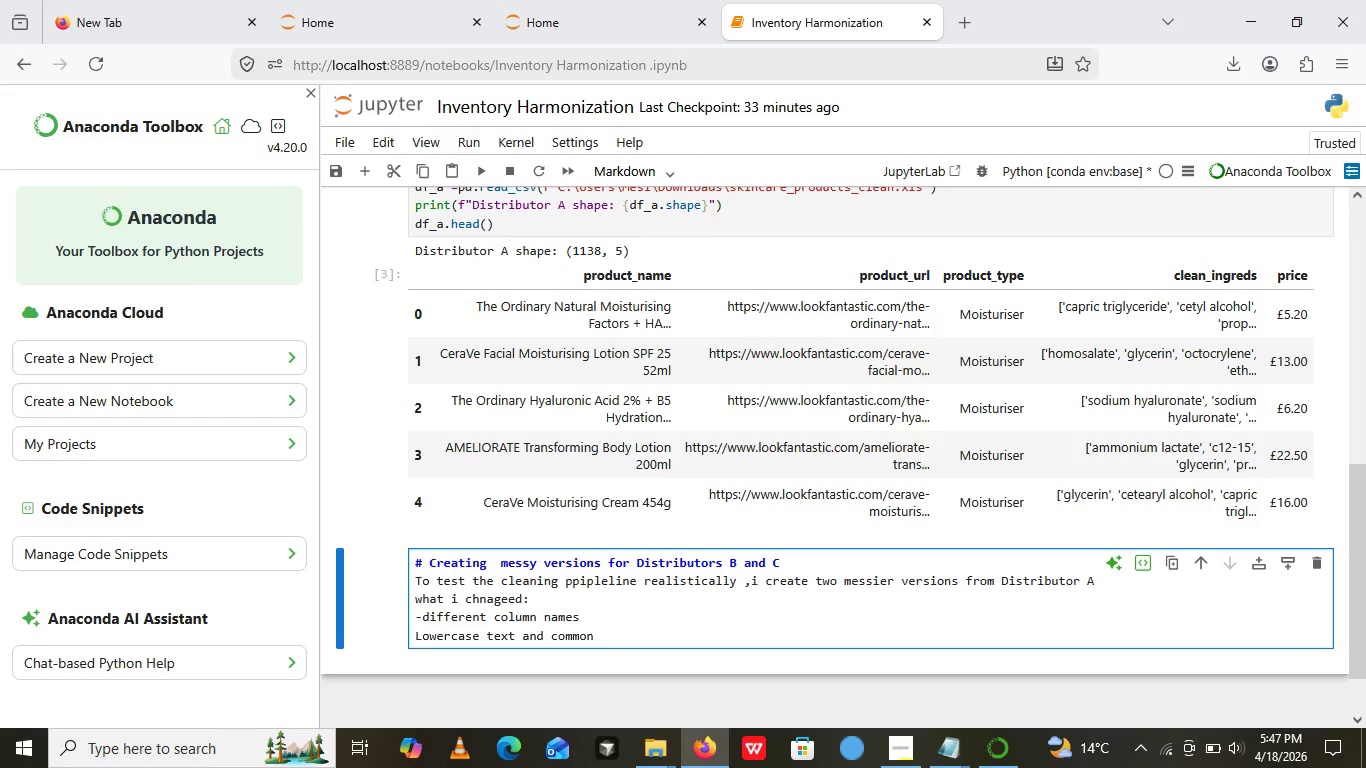 
key(ArrowLeft)
 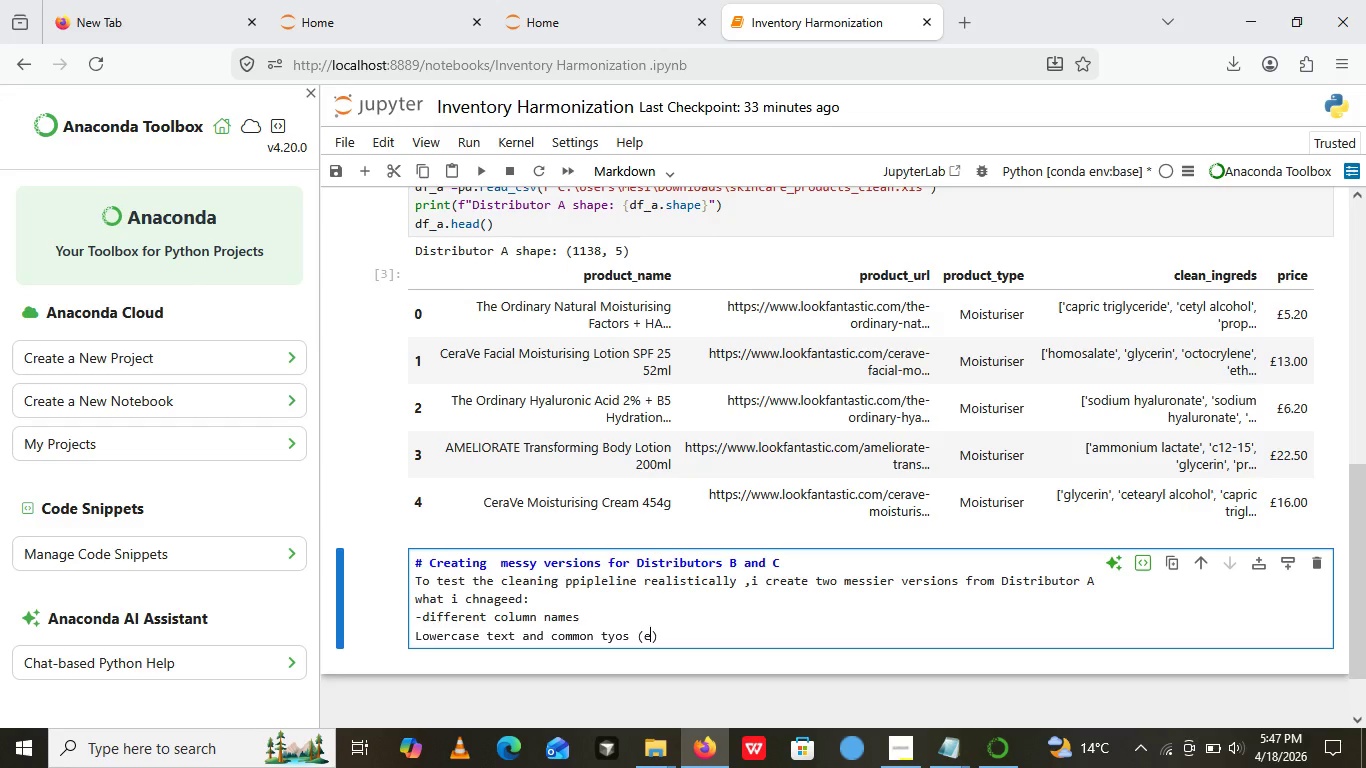 
type(eg )
 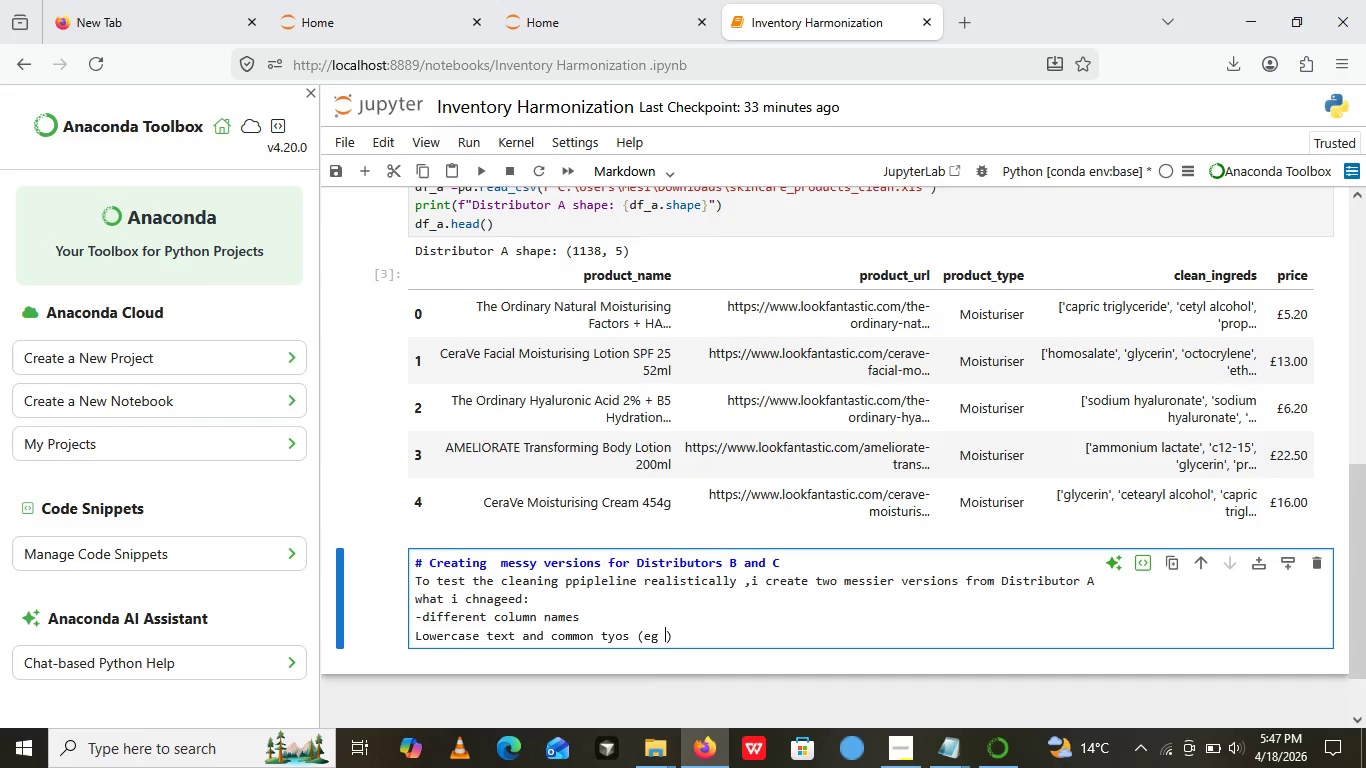 
type(. mositurise)
 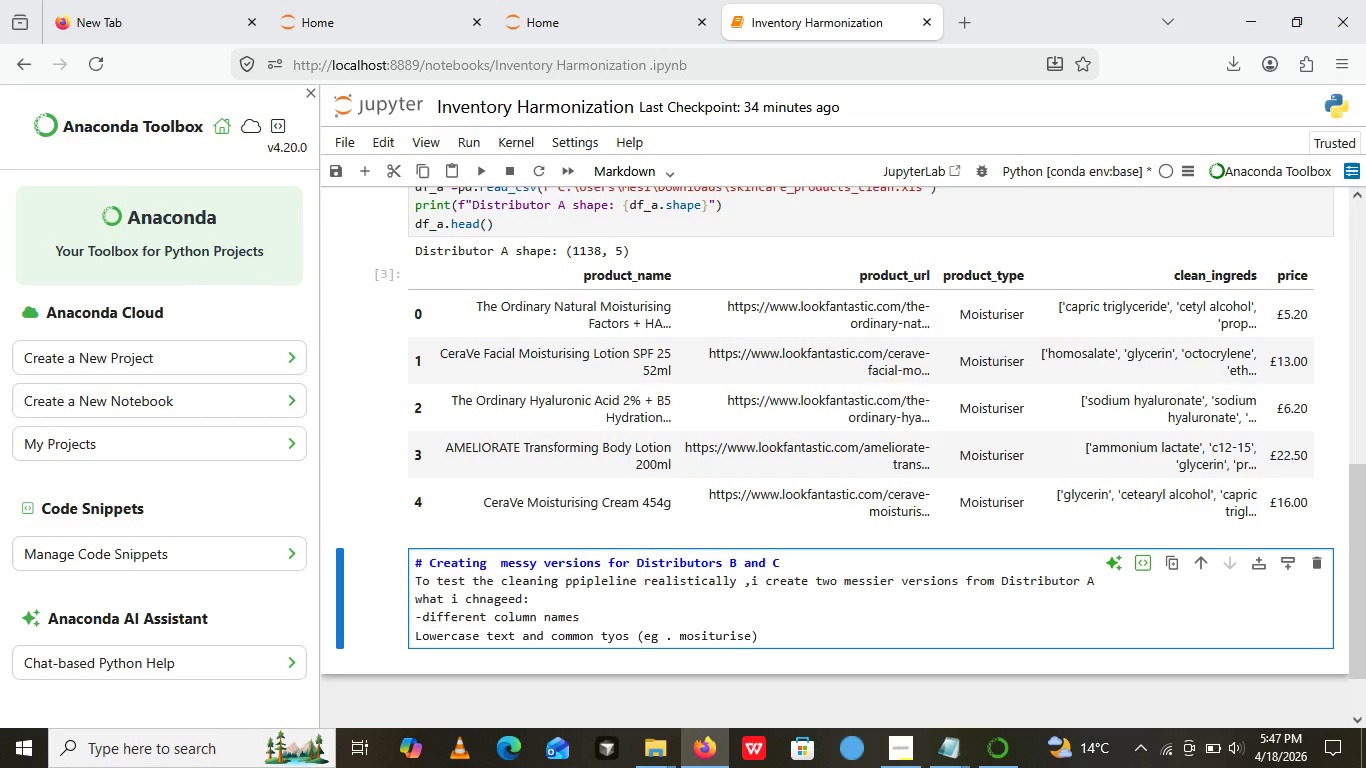 
key(R)
 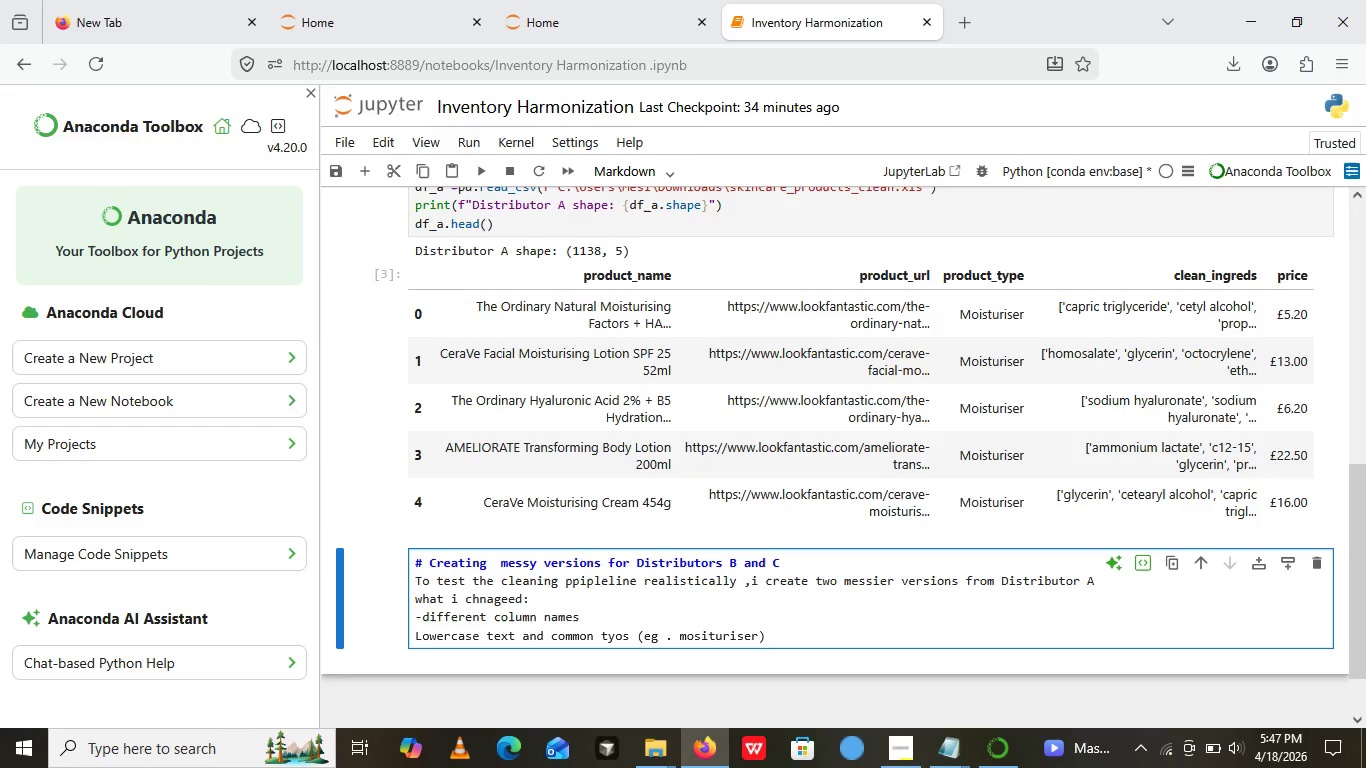 
key(Minus)
 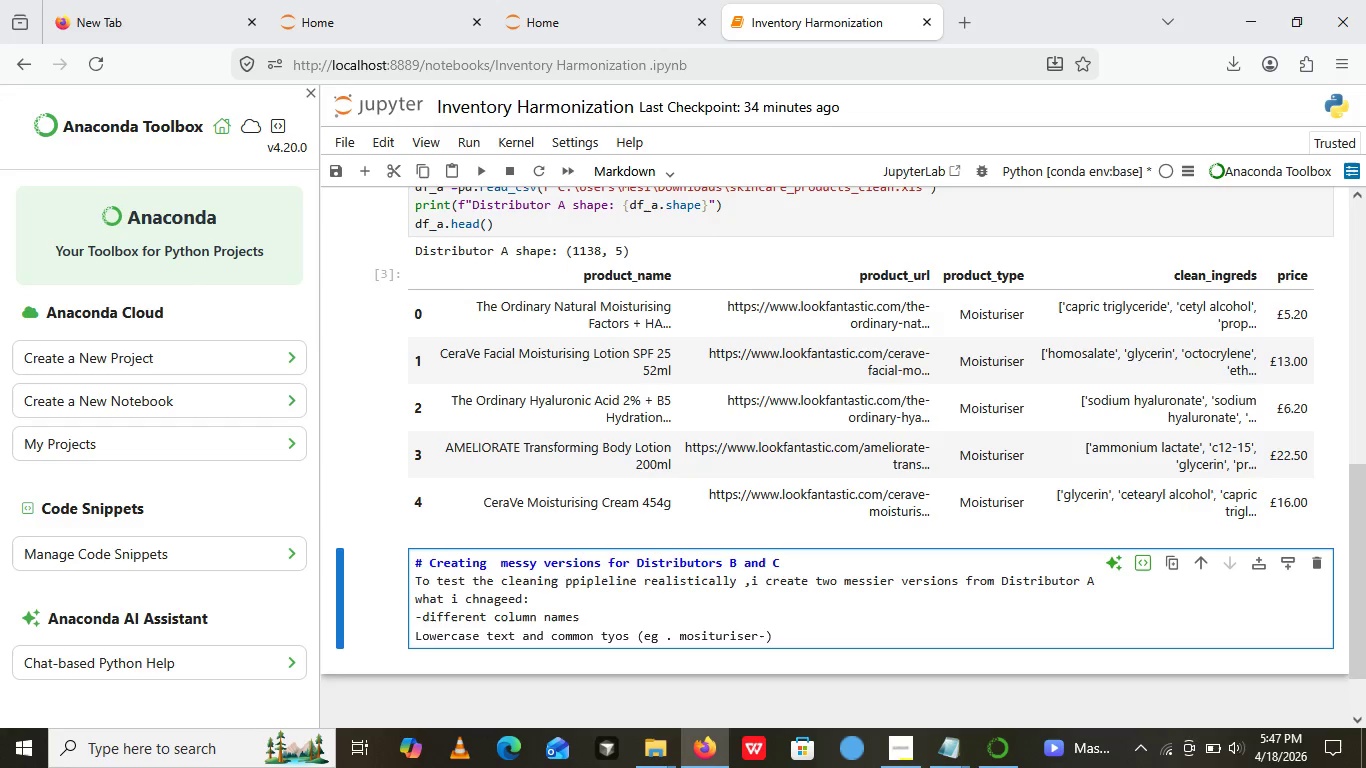 
key(Shift+Period)
 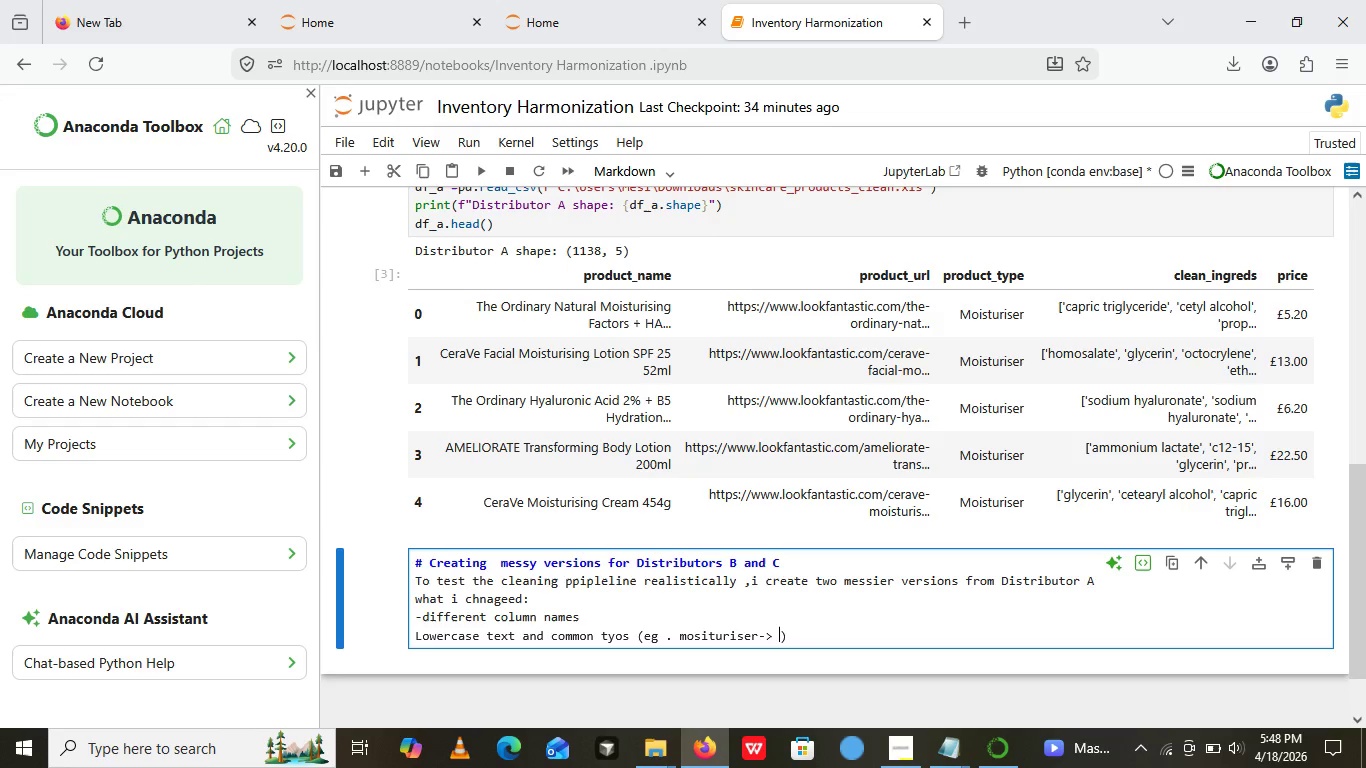 
key(Space)
 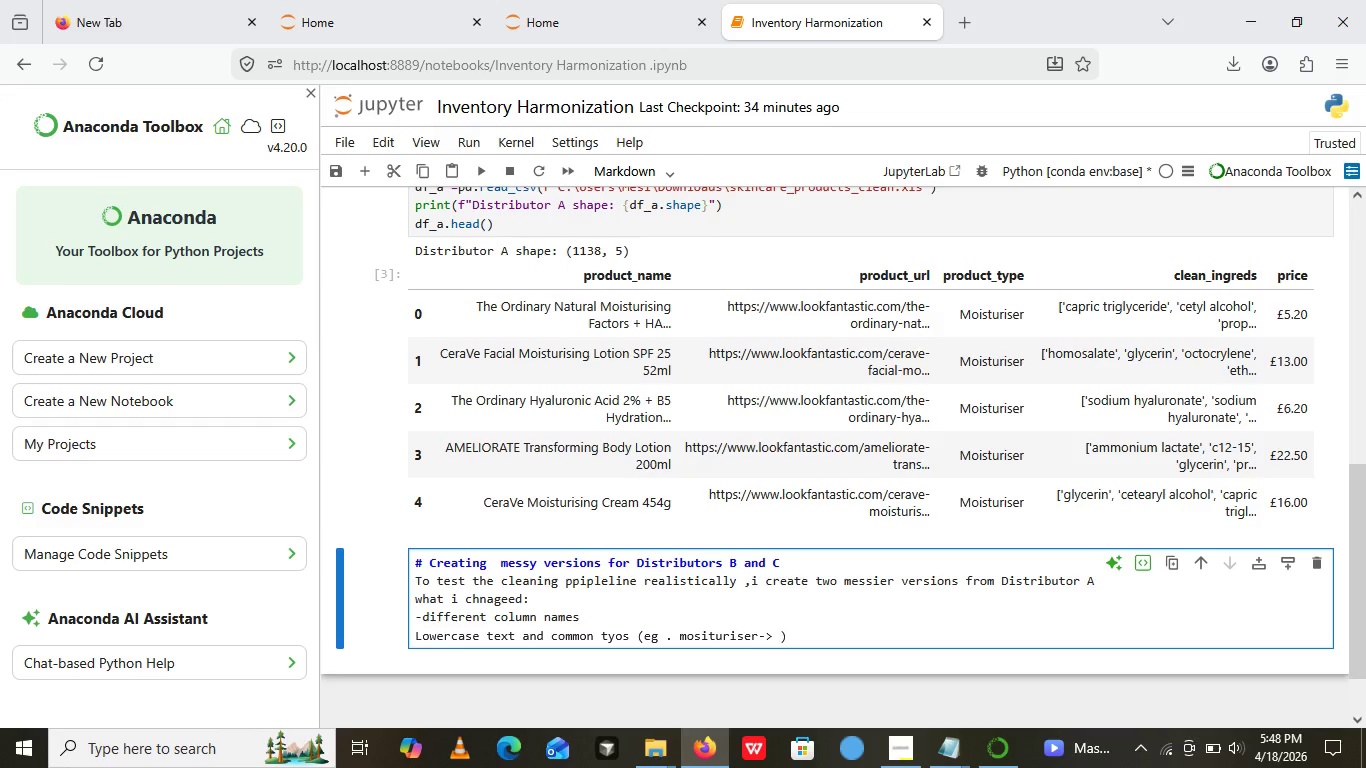 
type(moisturizer,la Roche-posy)
key(Backspace)
type(ay_>)
key(Backspace)
key(Backspace)
type(-> )
 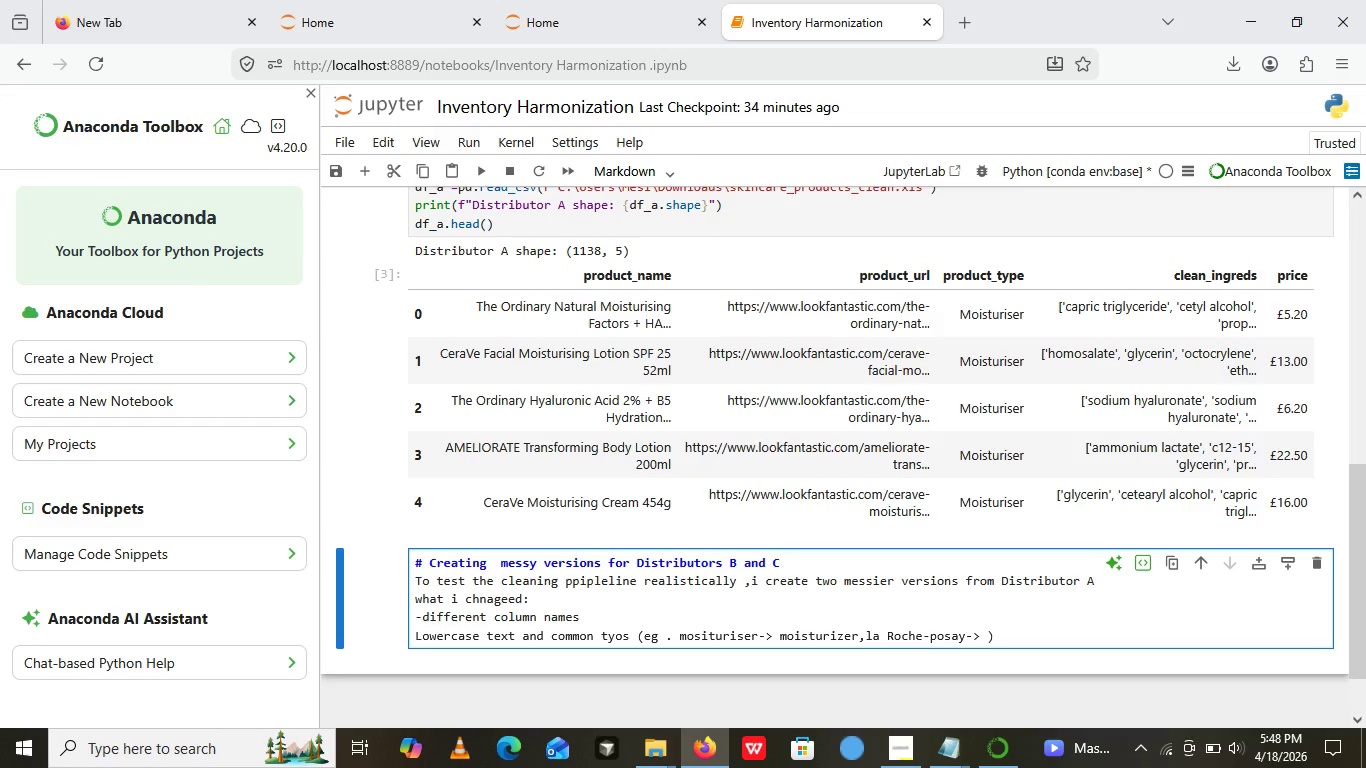 
type(la-roche)
 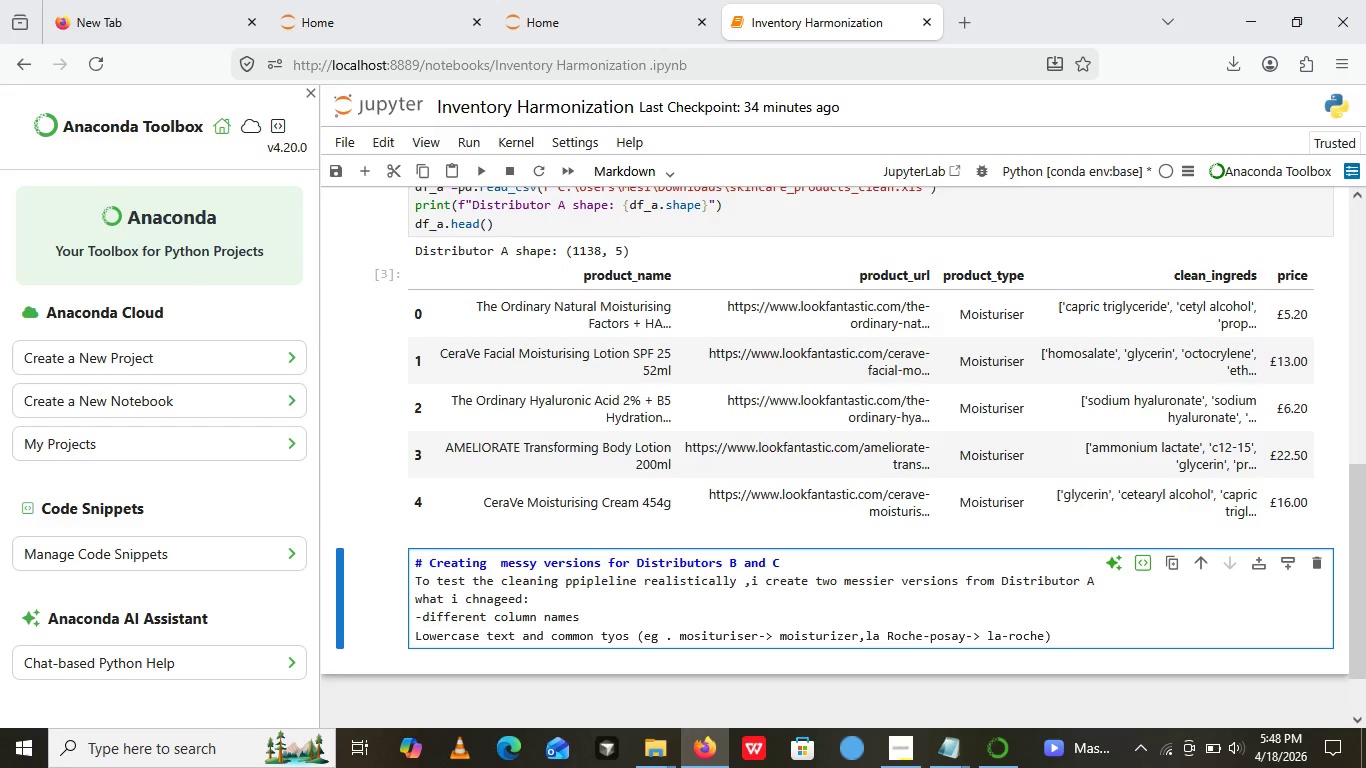 
type( posy)
 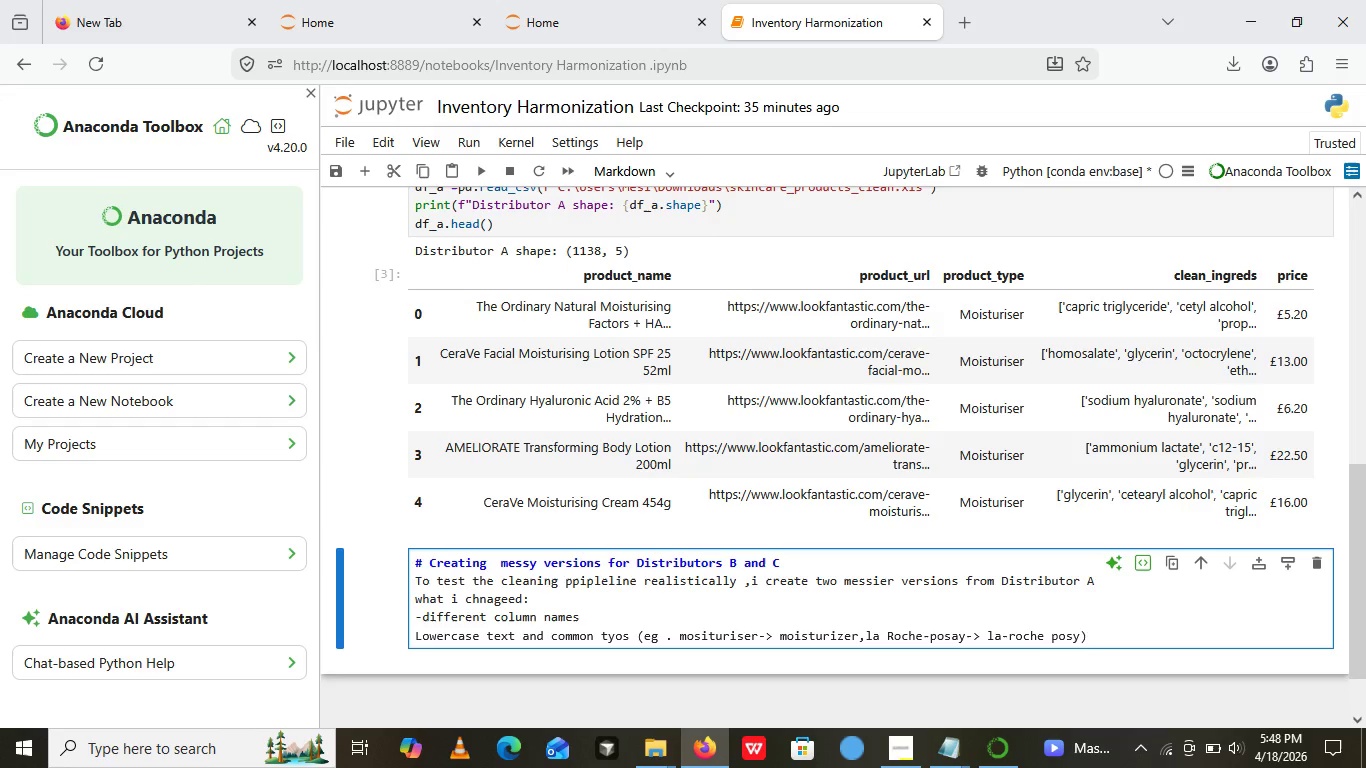 
key(Backspace)
type(ay)
 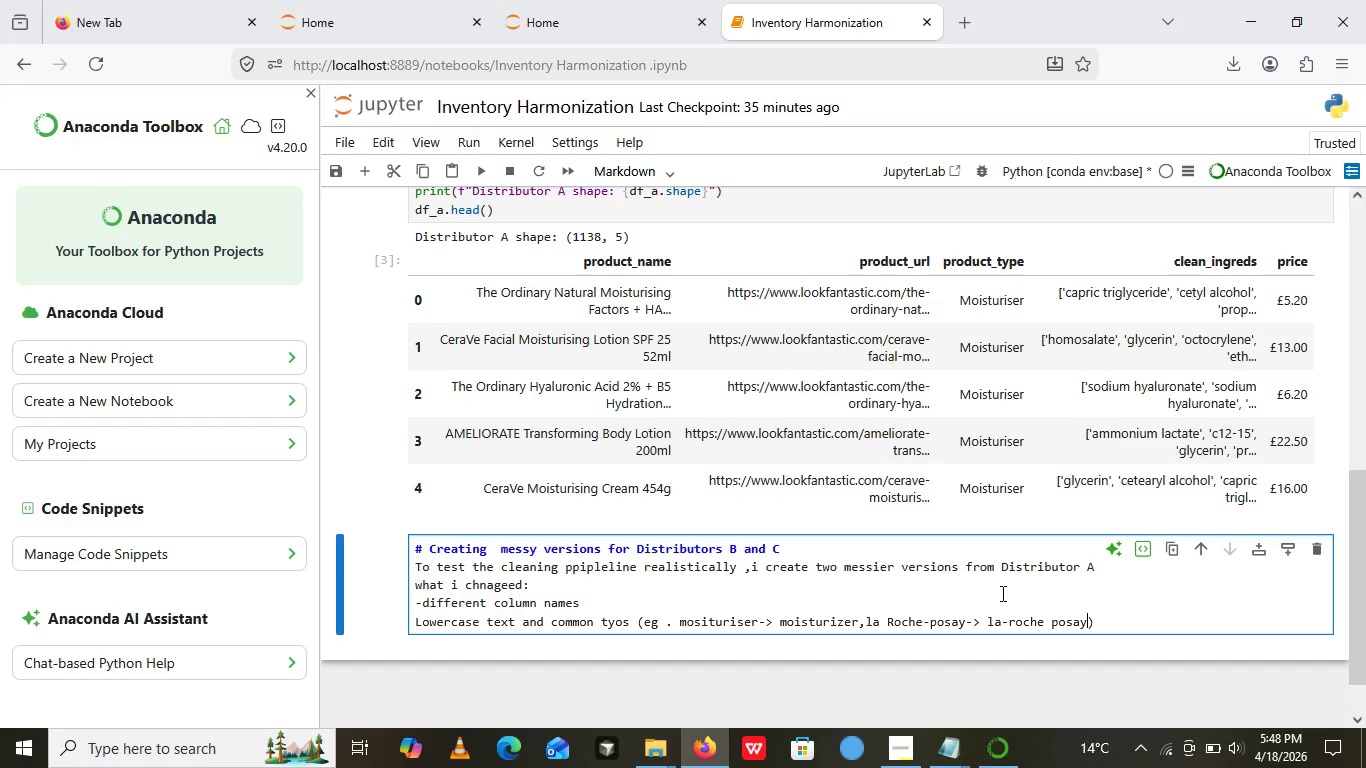 
wait(8.38)
 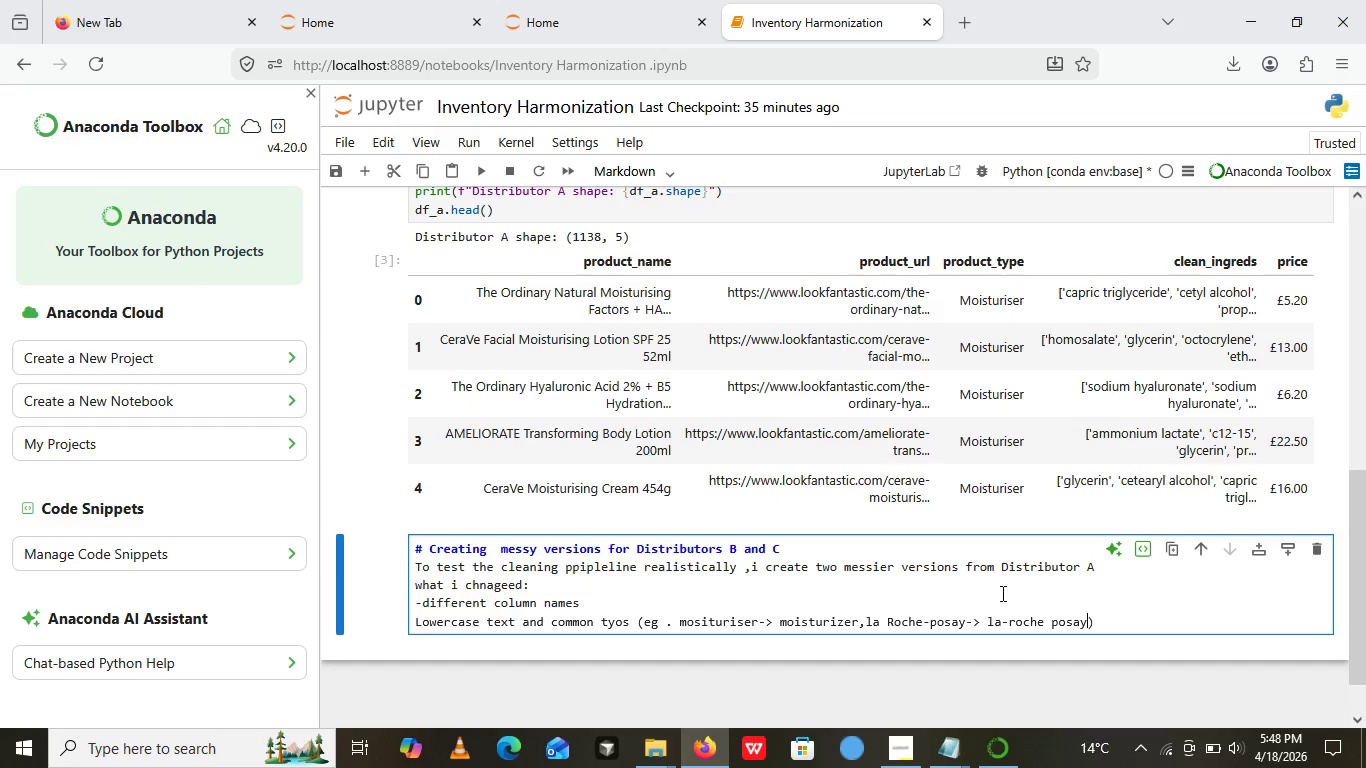 
left_click([1133, 560])
 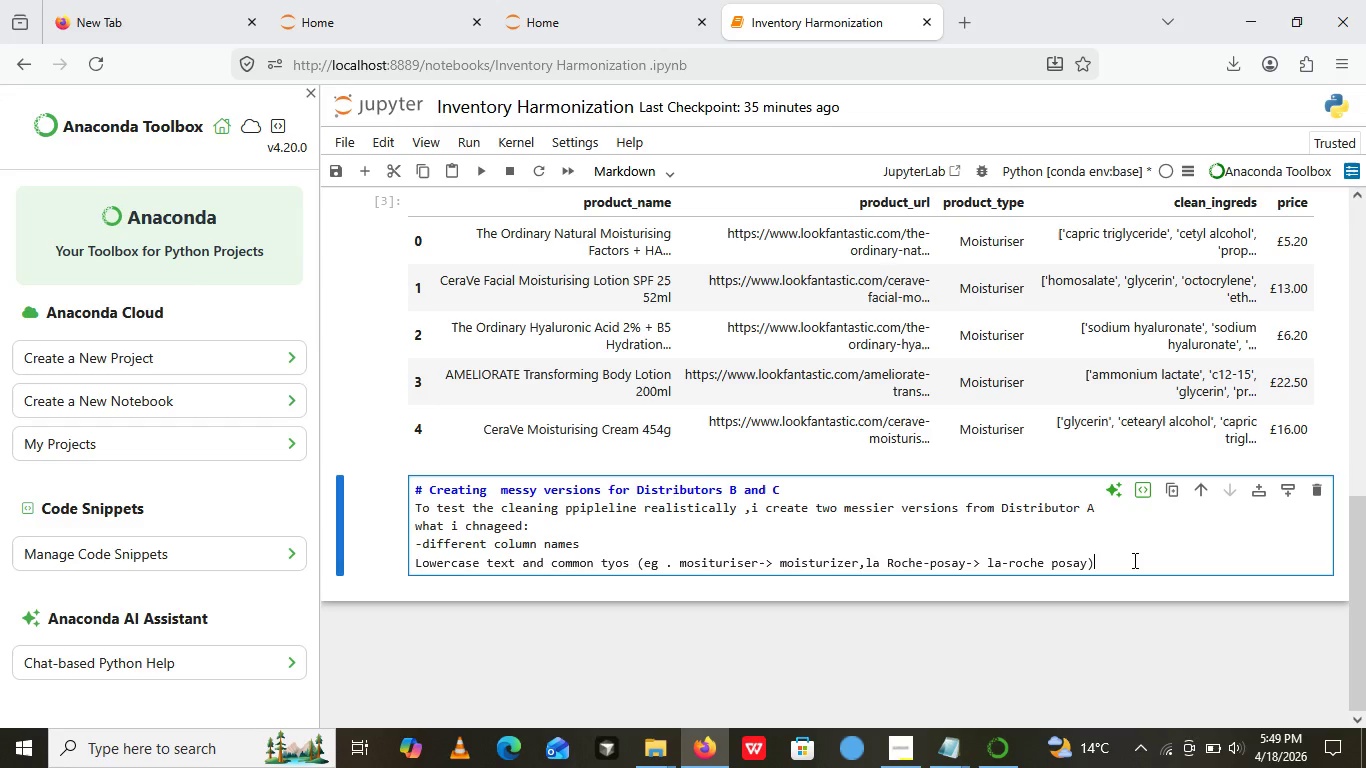 
wait(5.92)
 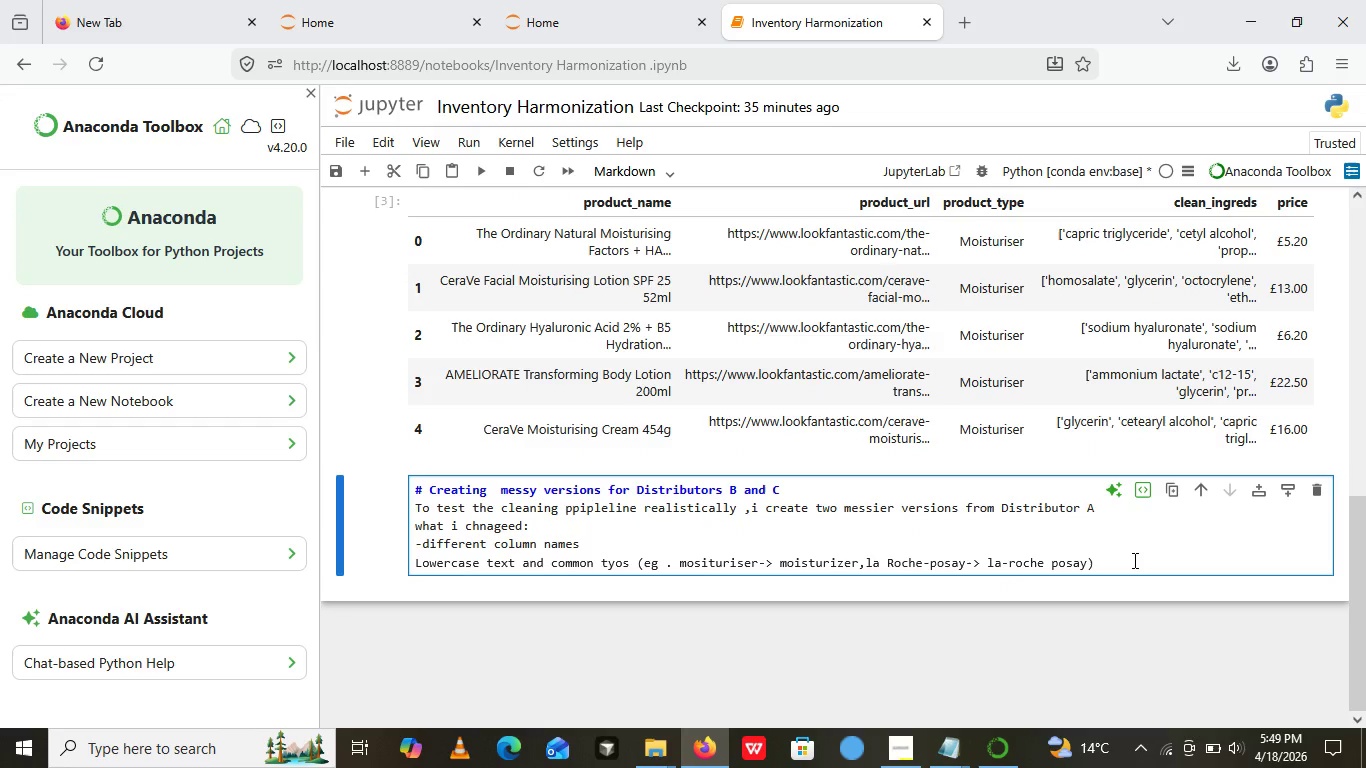 
key(Enter)
 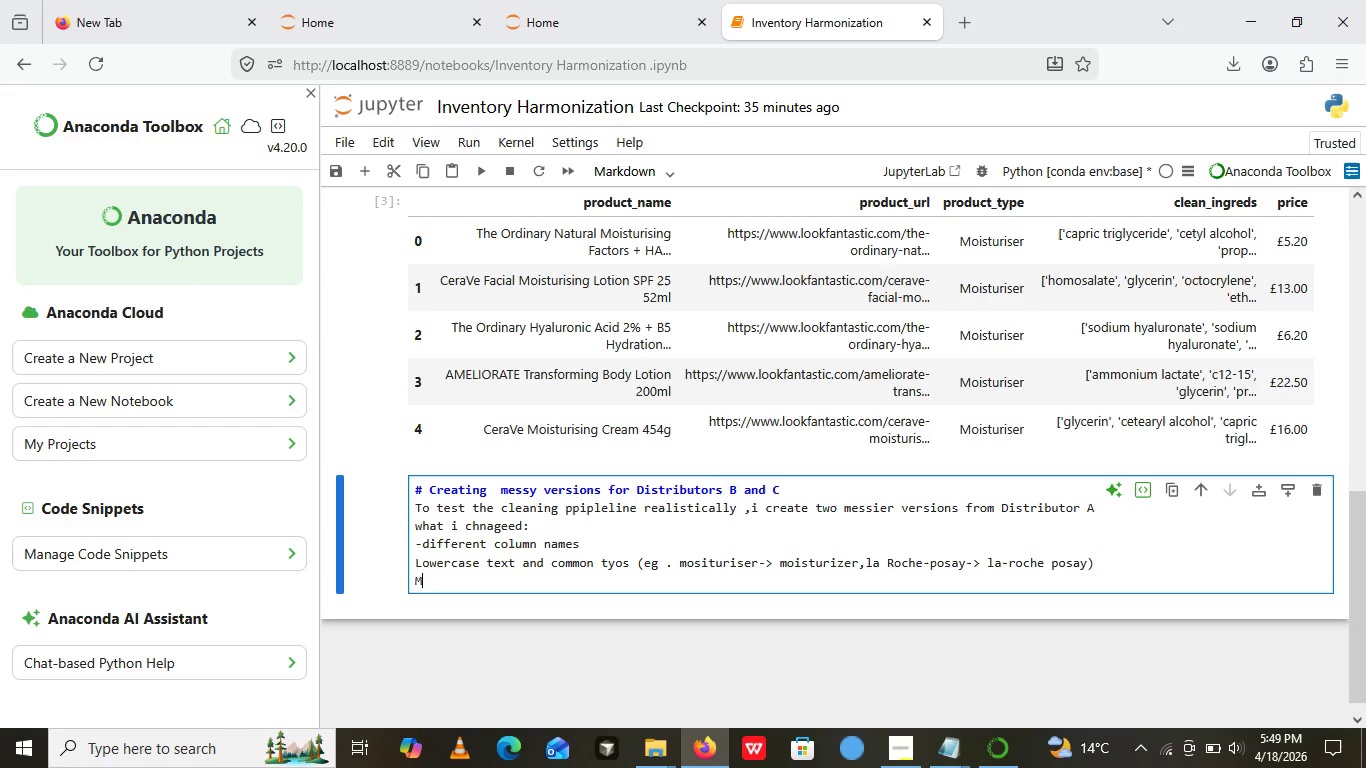 
type(Mixed volume )
 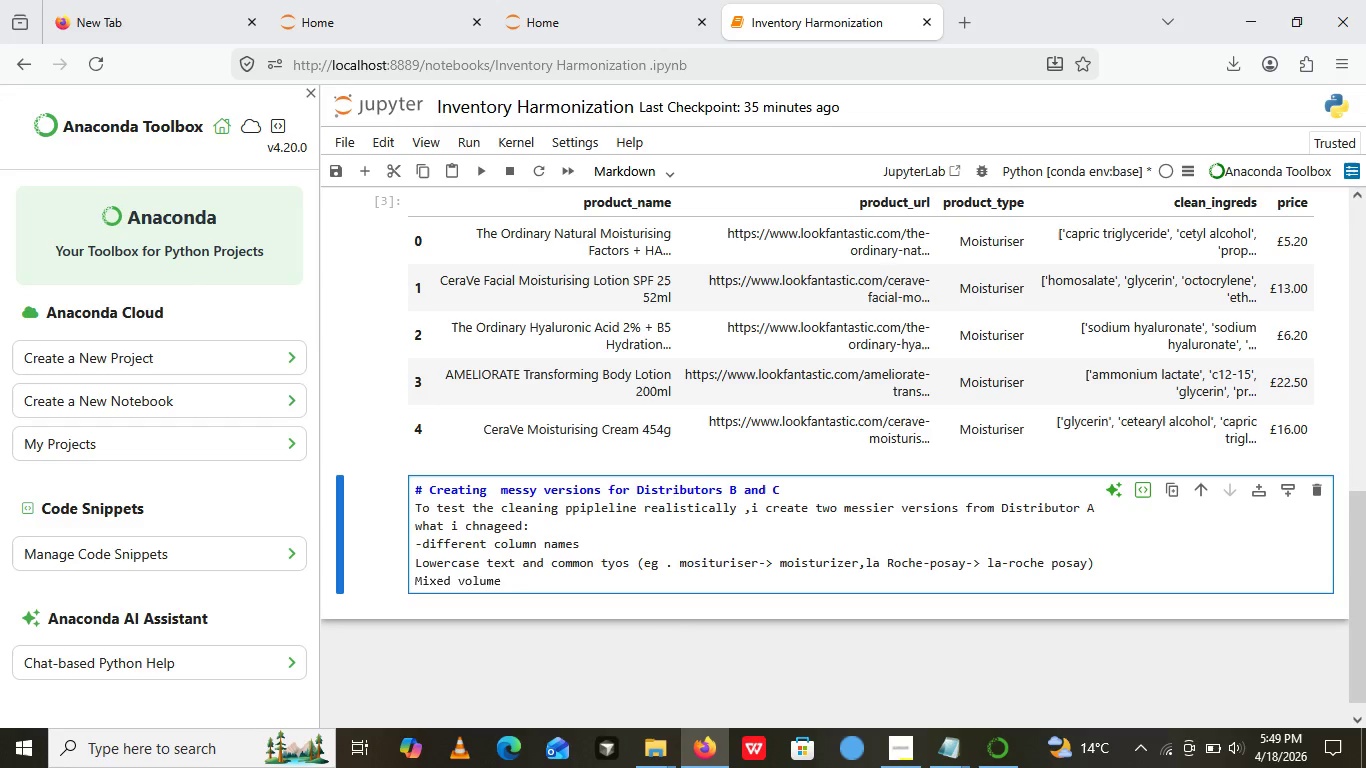 
type(ub)
key(Backspace)
type(nits ())
 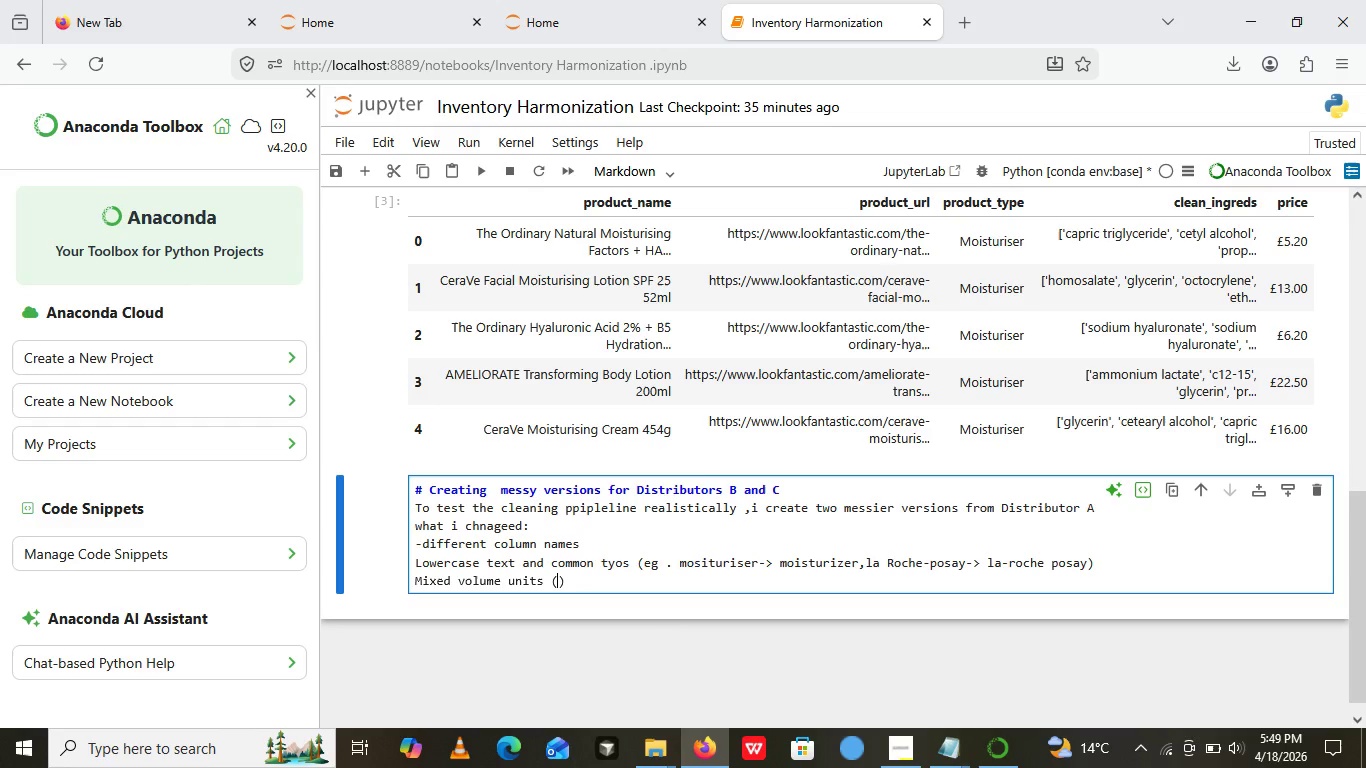 
key(ArrowLeft)
 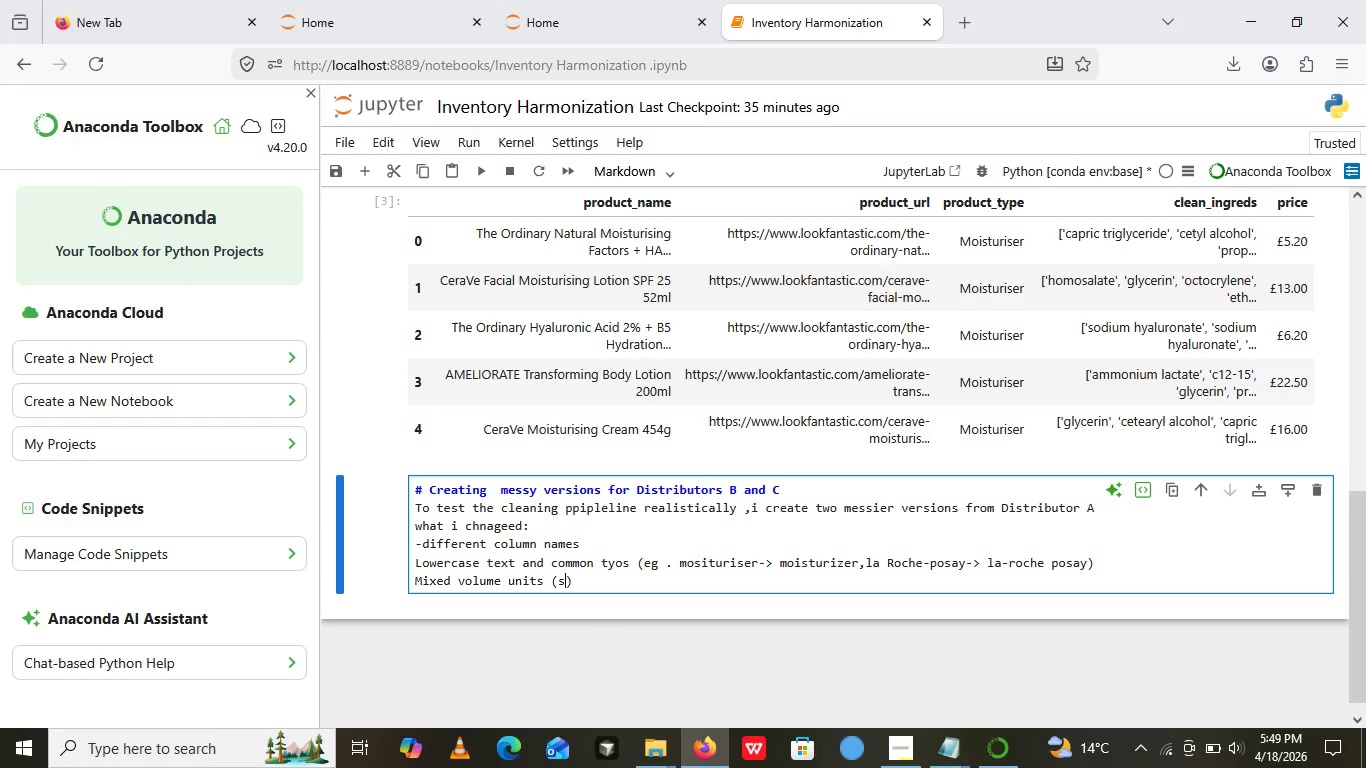 
type(some ml chan)
 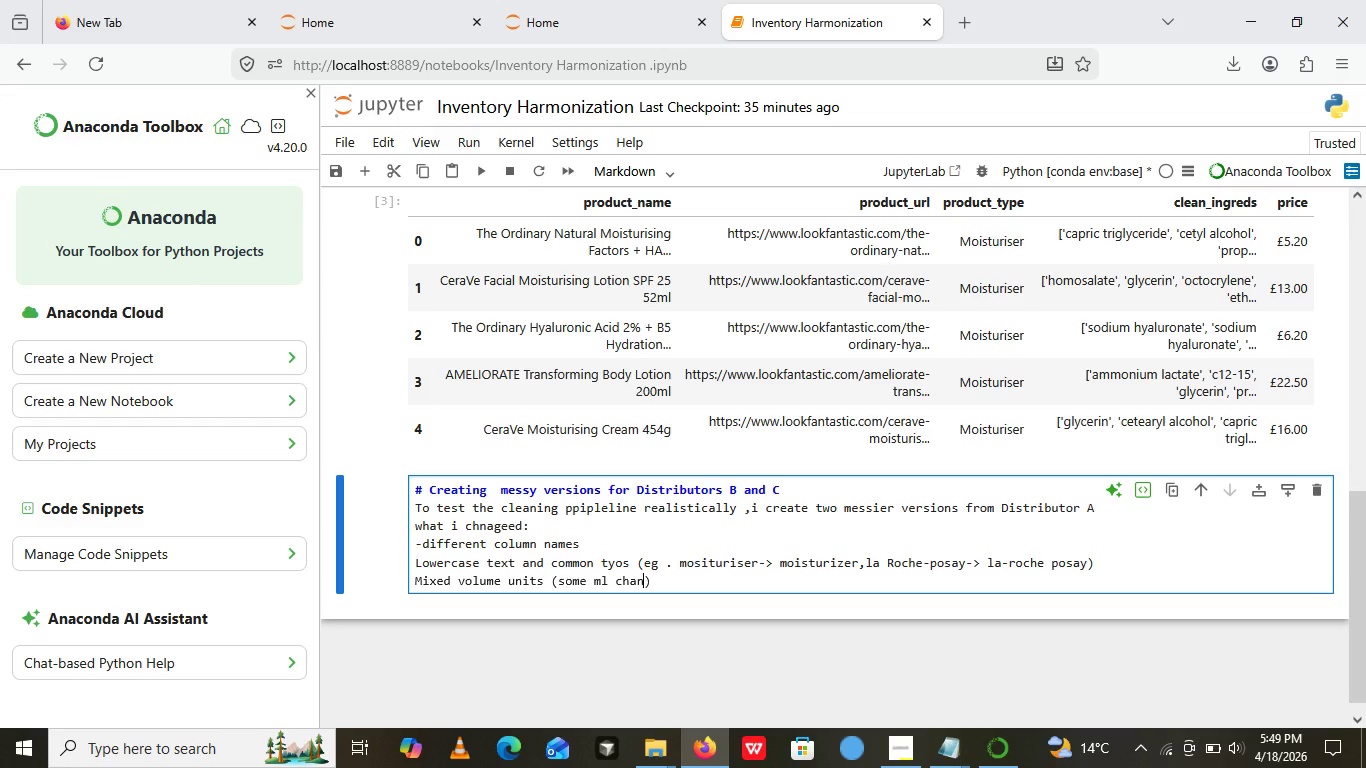 
type(ged to oz)
 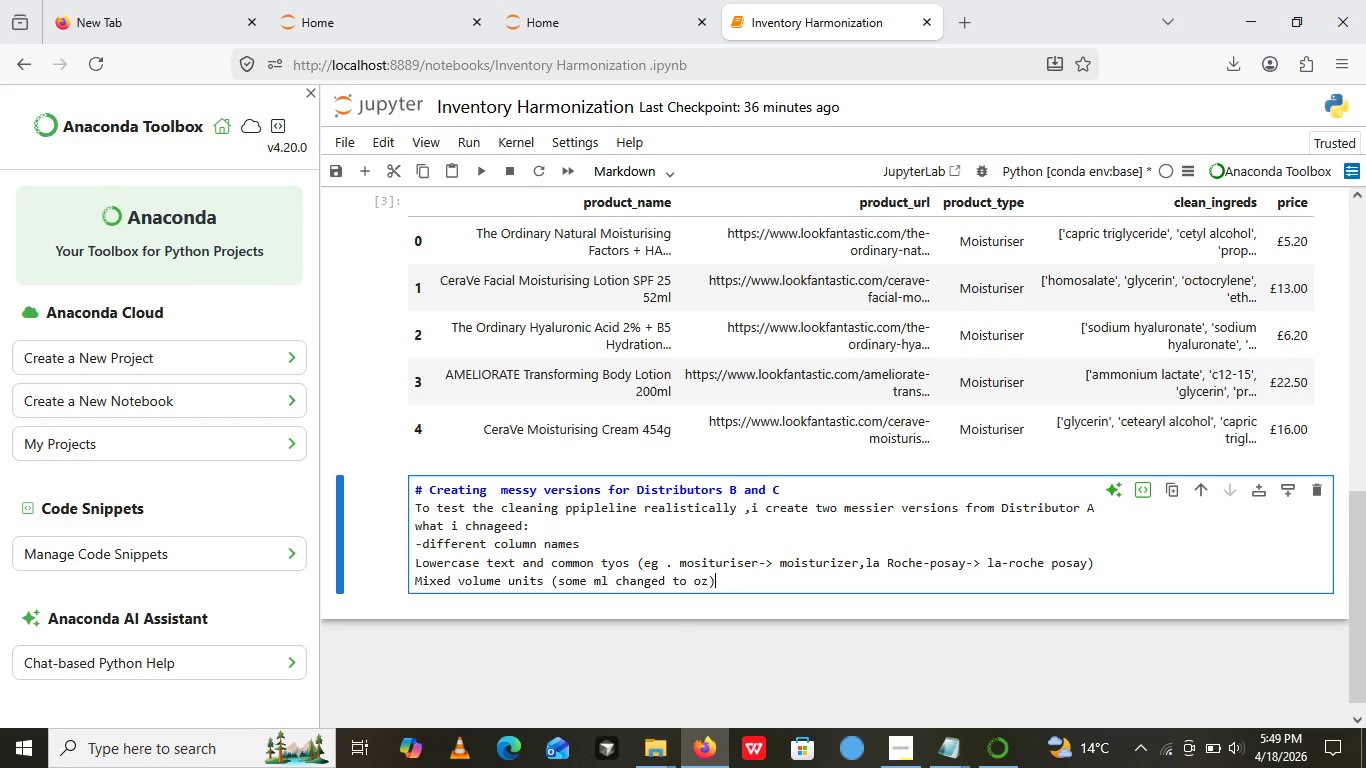 
key(ArrowRight)
 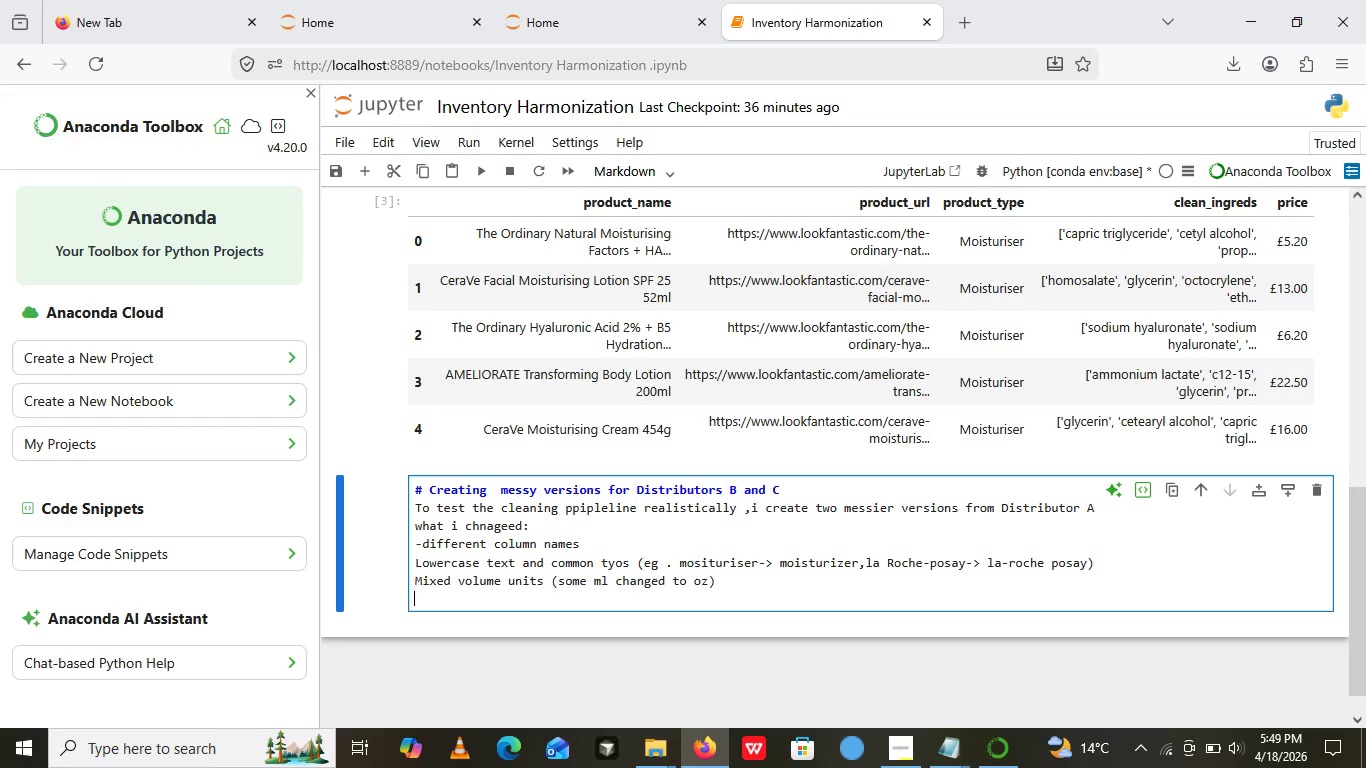 
key(Enter)
 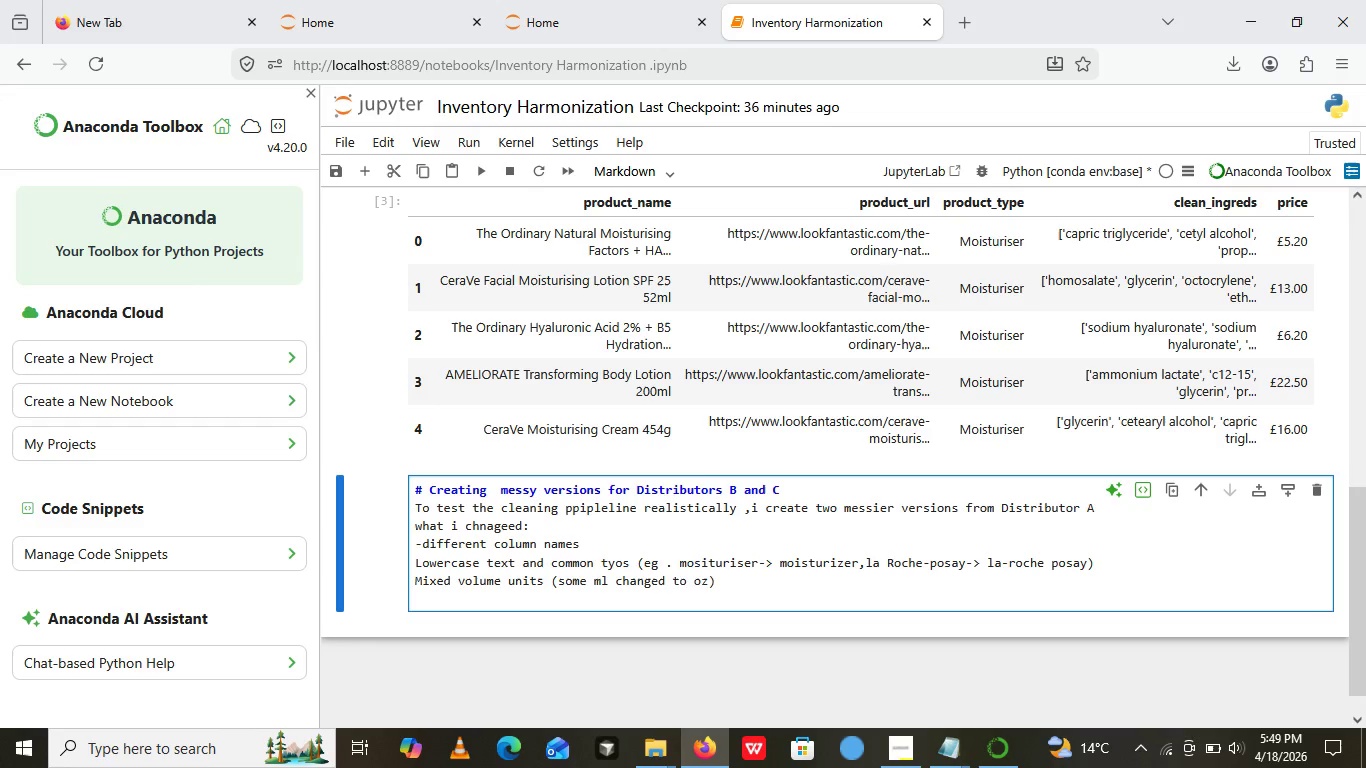 
type(Added a few near )
key(Backspace)
type(-duplicate rows with slight se)
 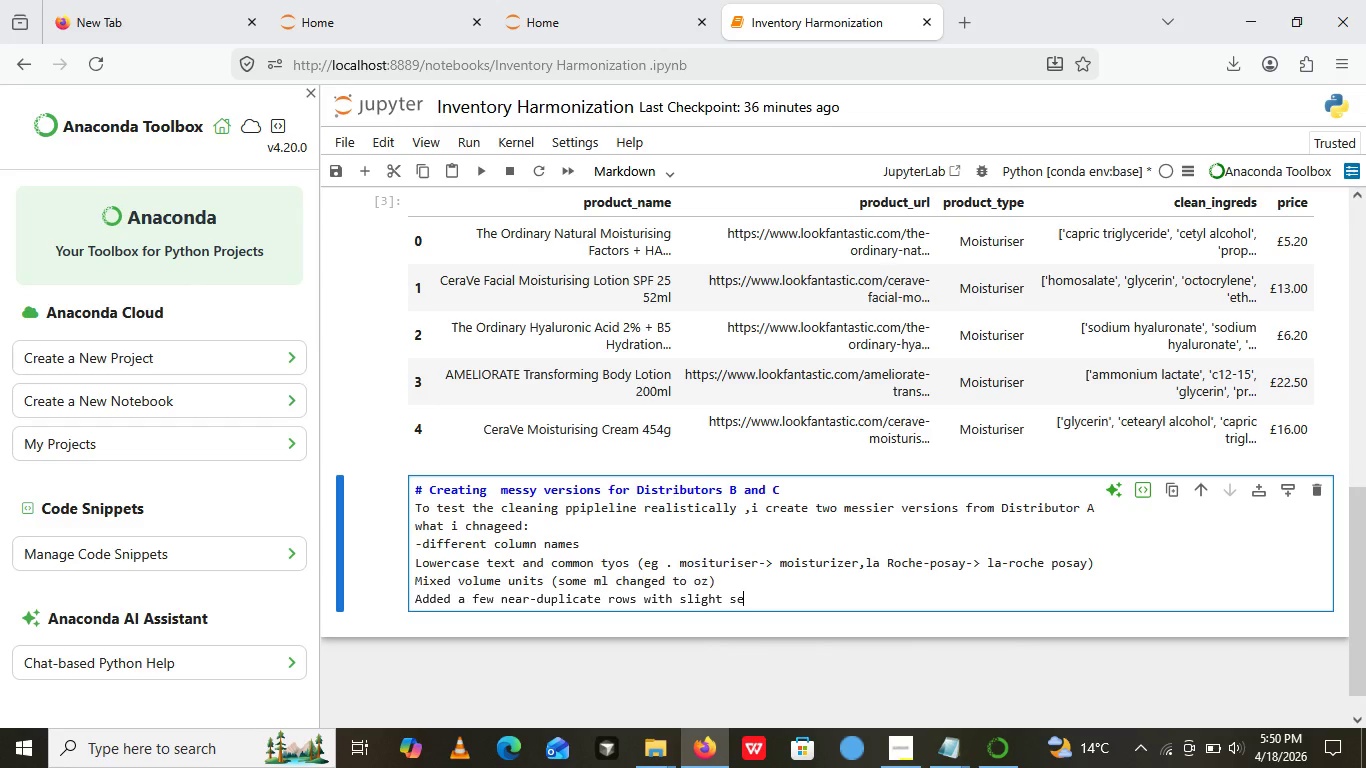 
key(Backspace)
type(pelling variations)
 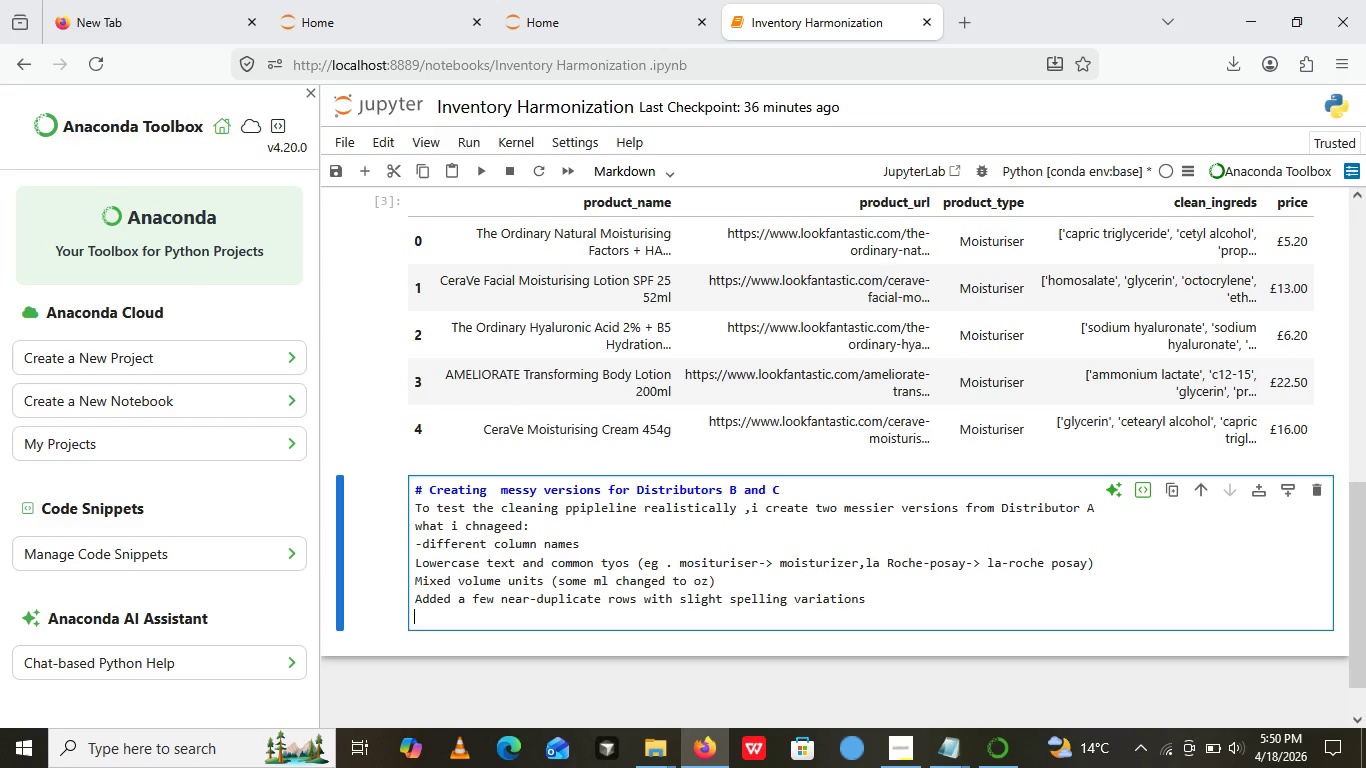 
key(Enter)
 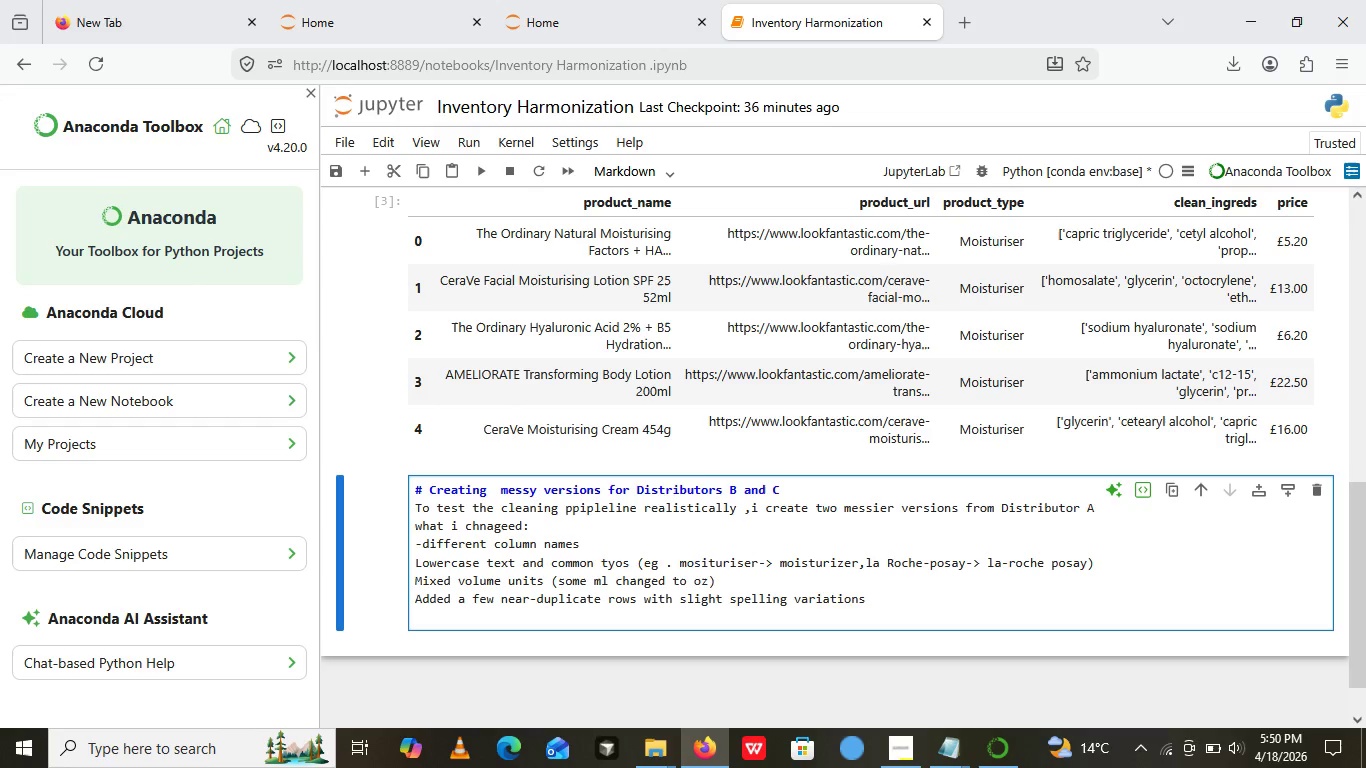 
key(Space)
 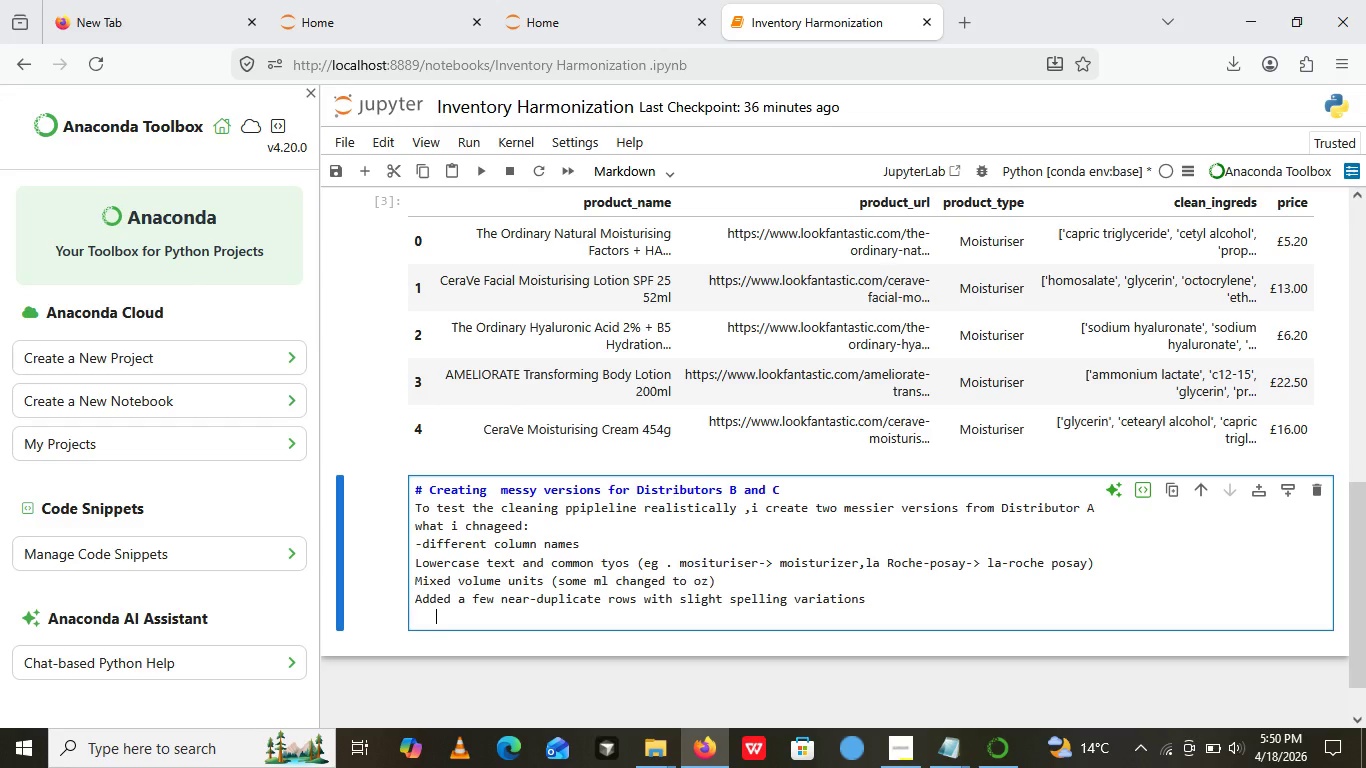 
key(Space)
 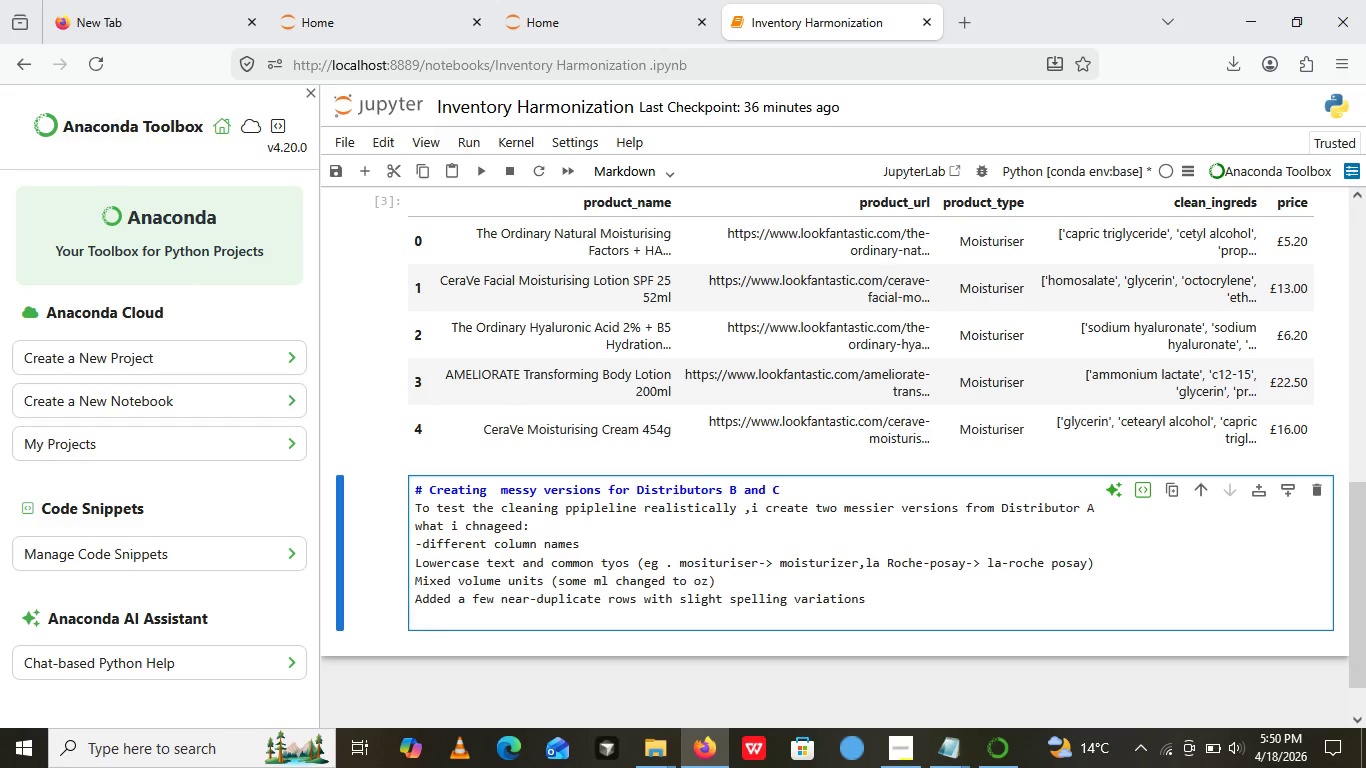 
key(Space)
 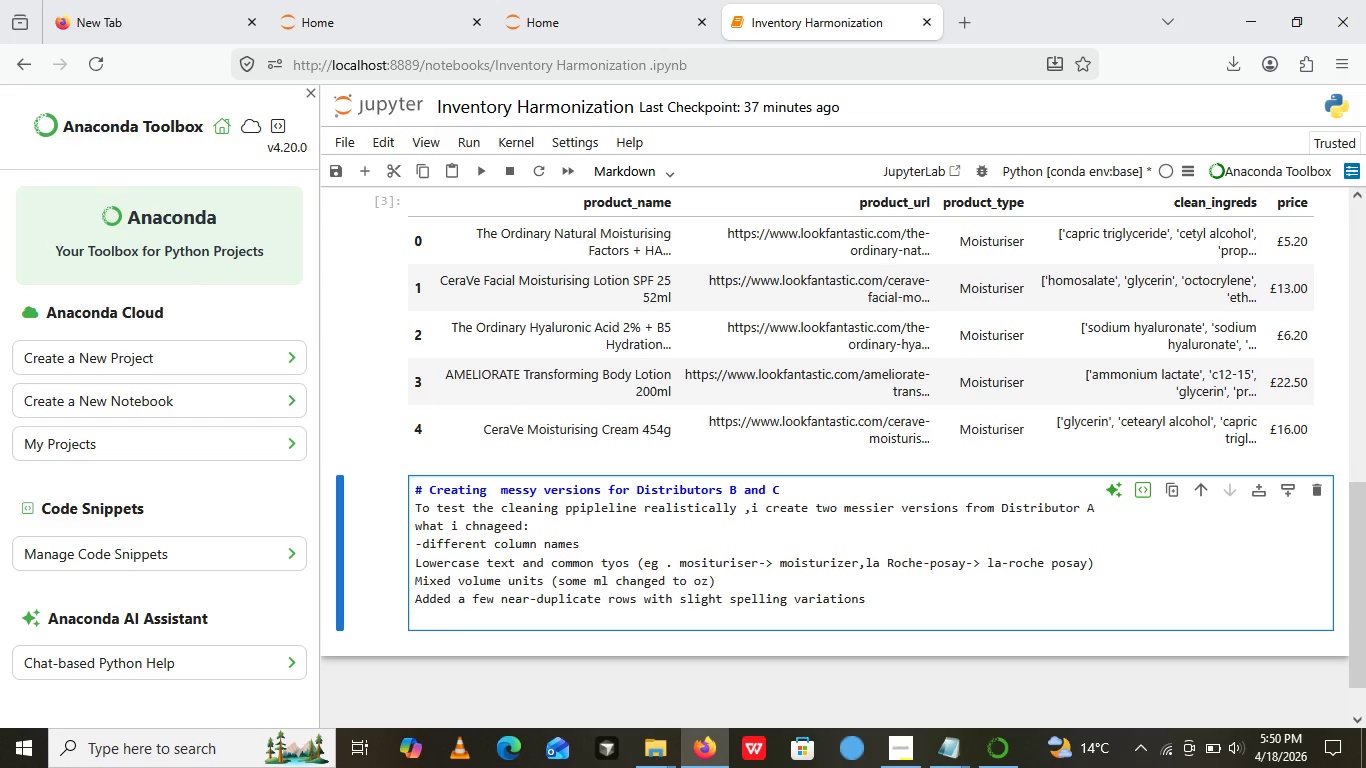 
wait(5.19)
 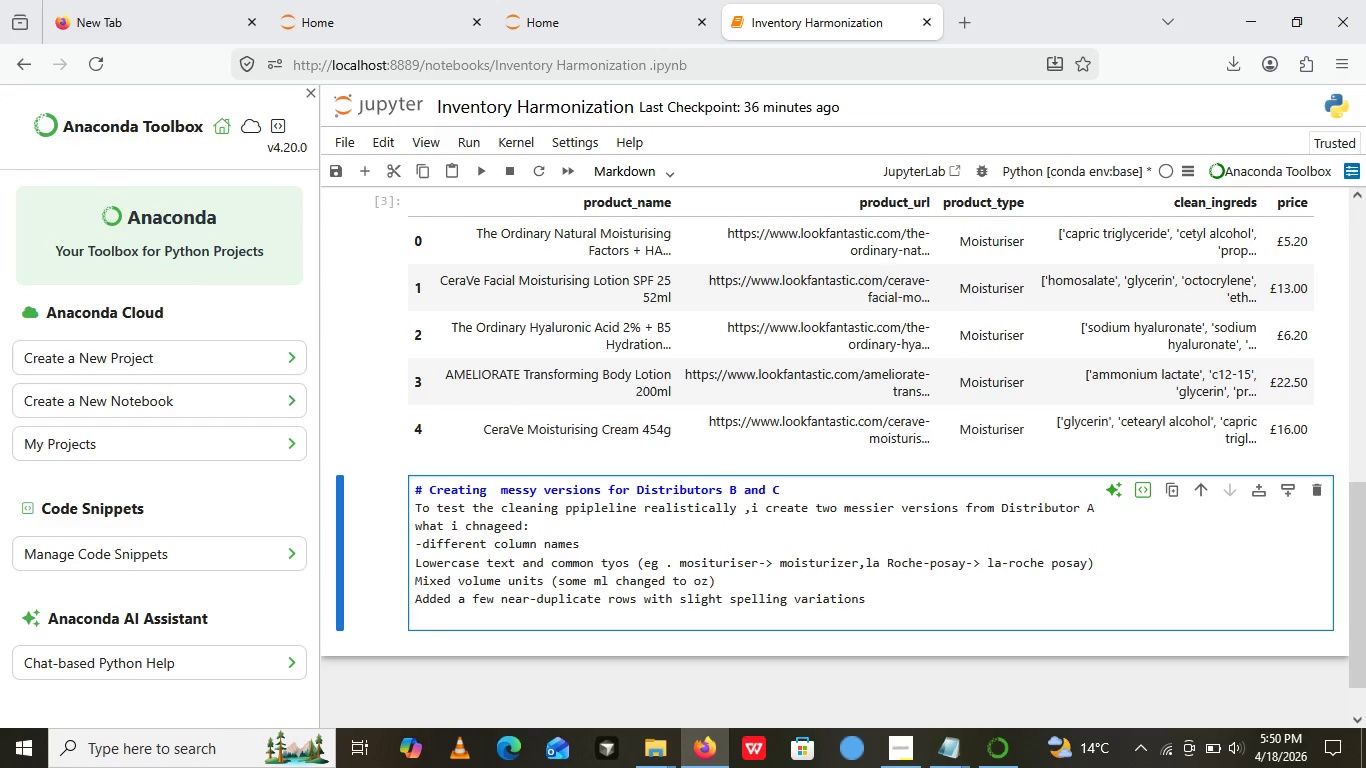 
type(This re)
 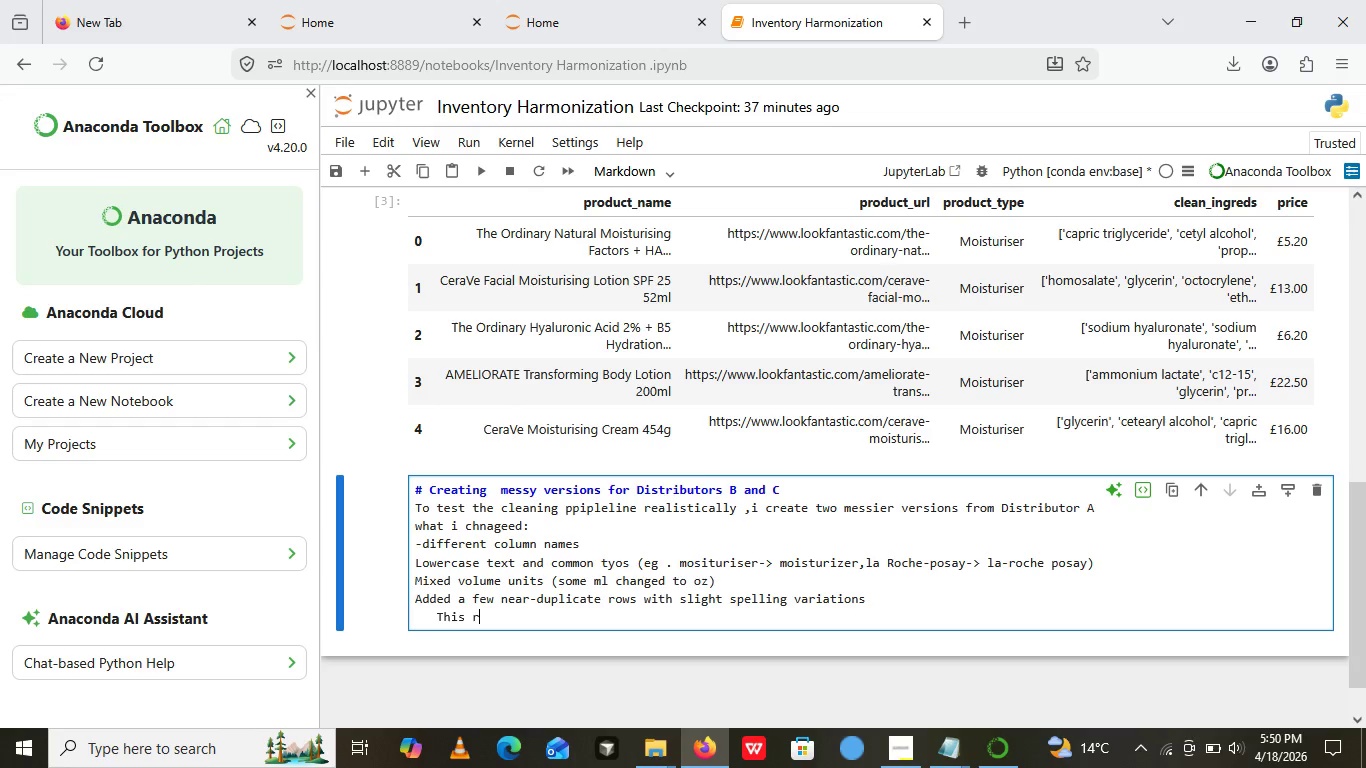 
hold_key(key=Backspace, duration=0.91)
 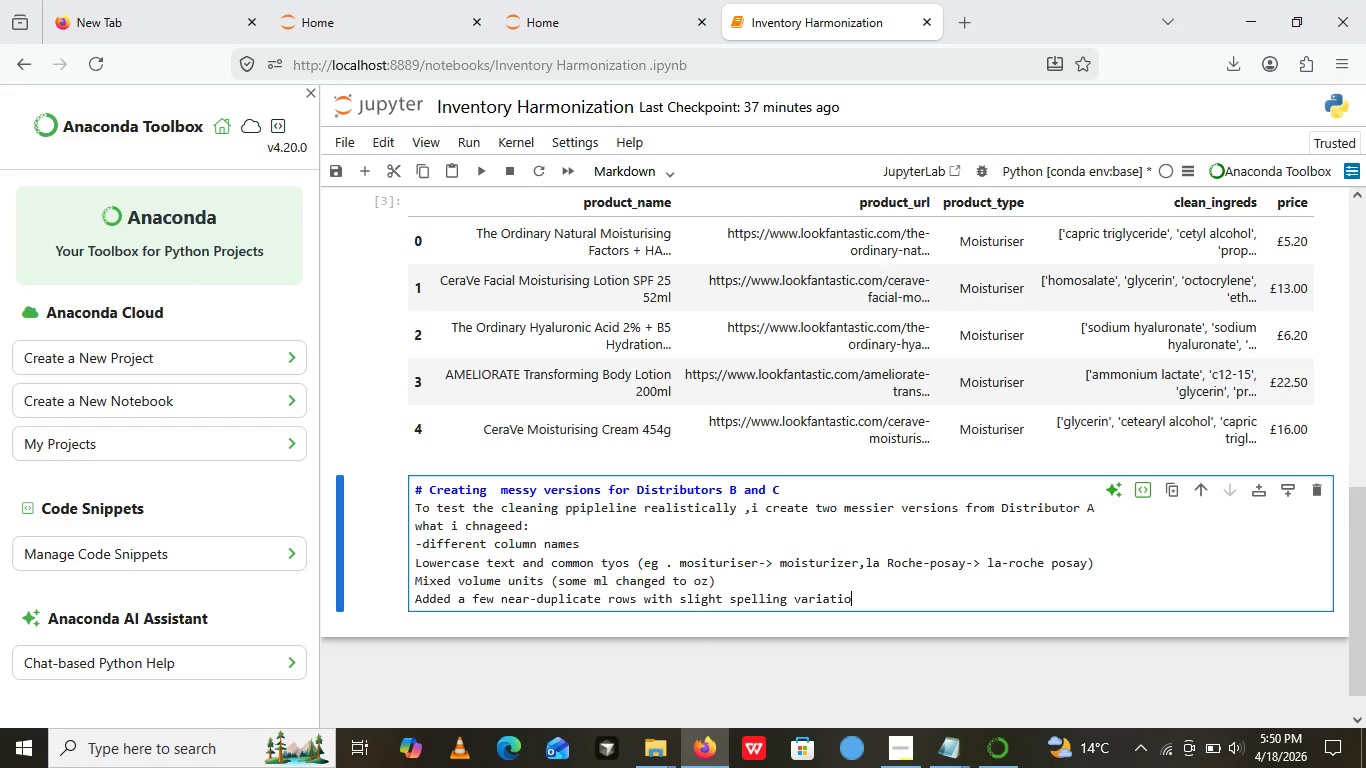 
type(ns)
 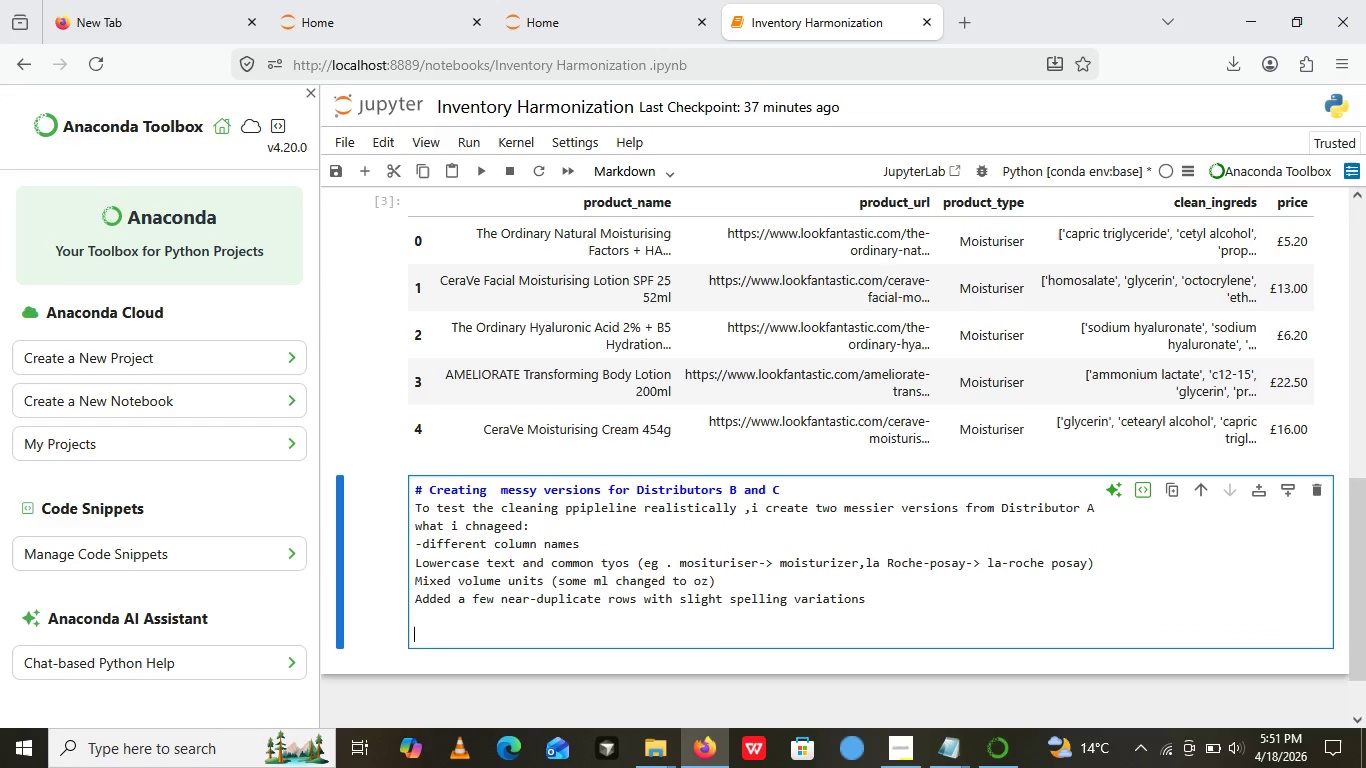 
key(Enter)
 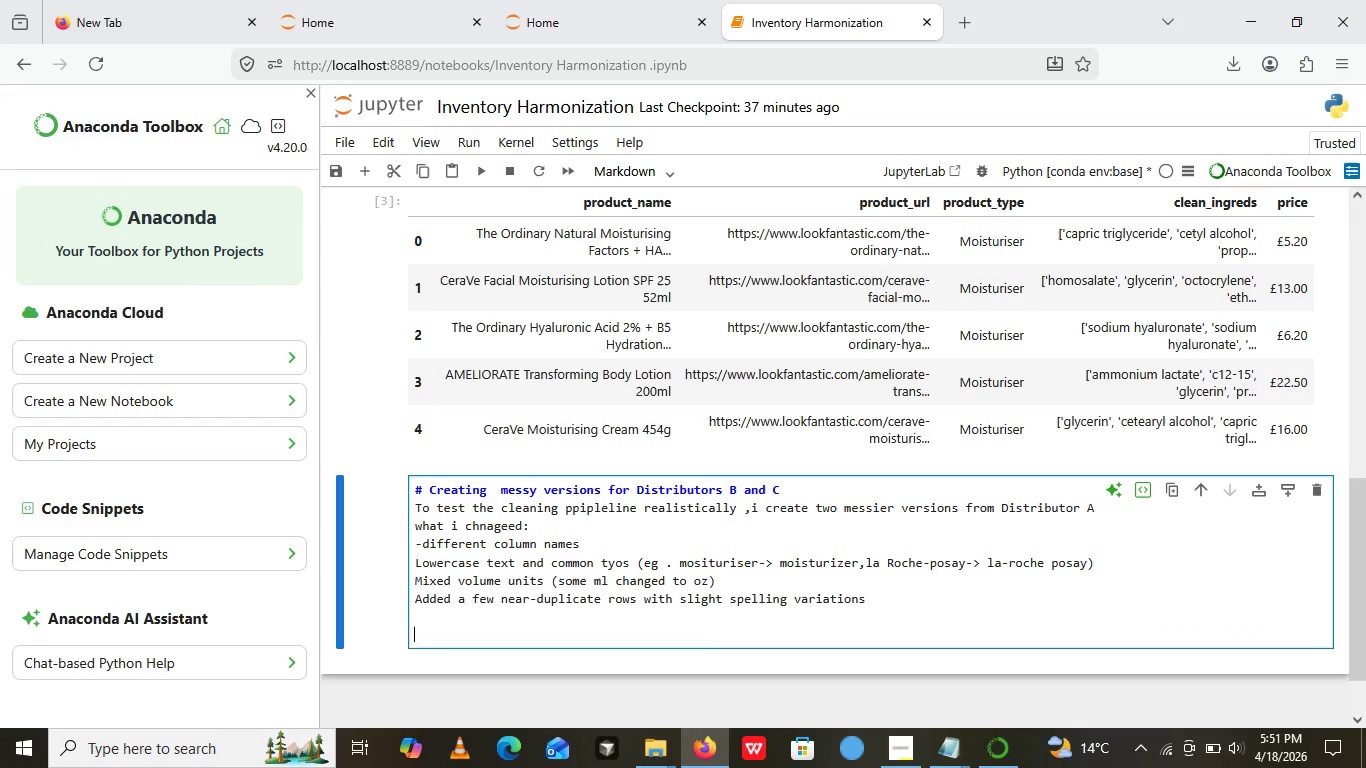 
key(Enter)
 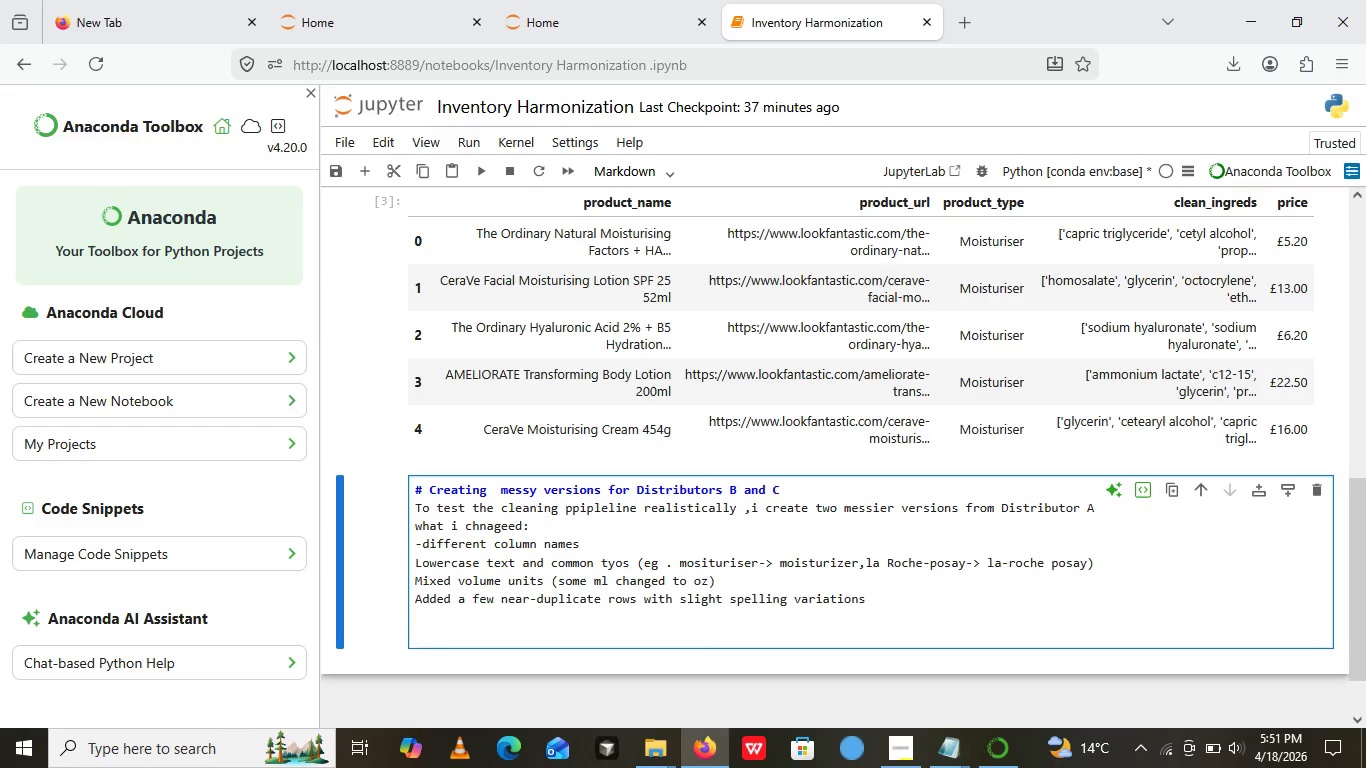 
type(This reflect)
 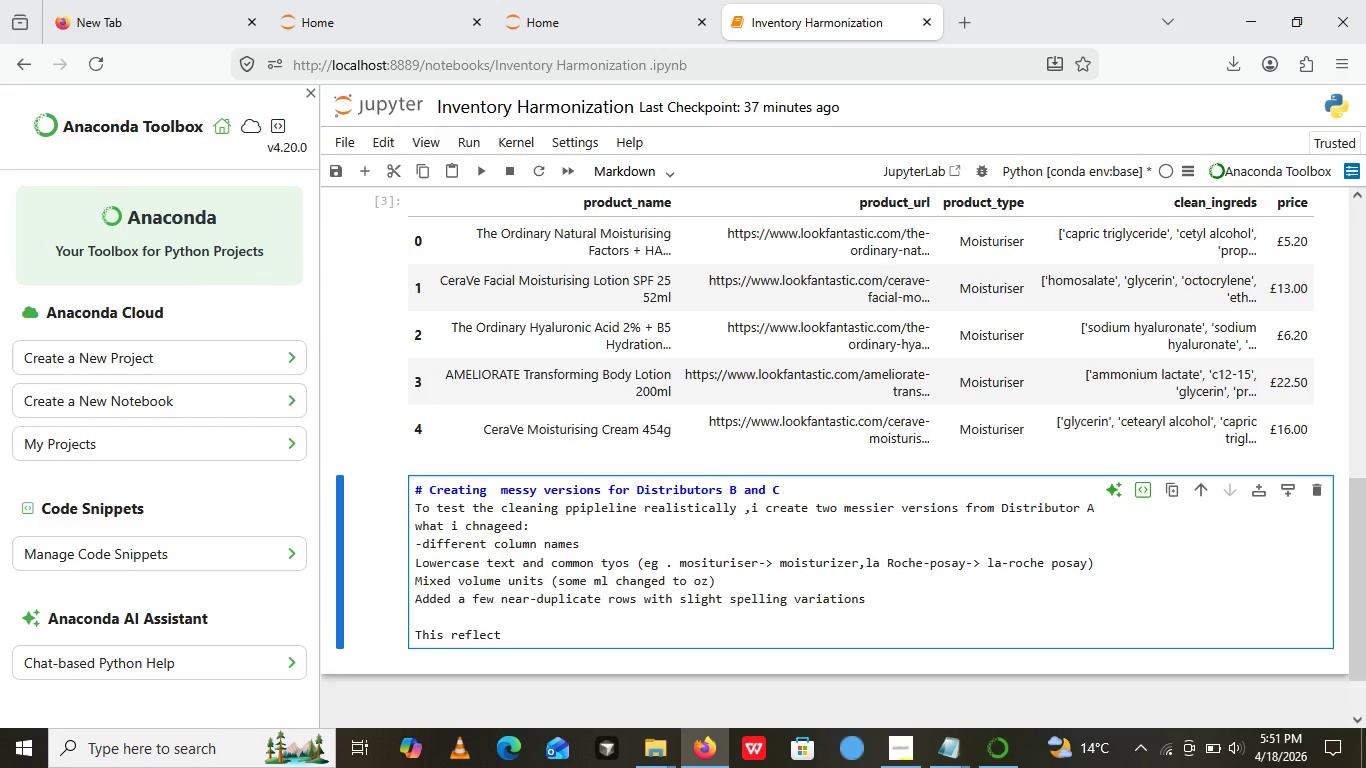 
key(S)
 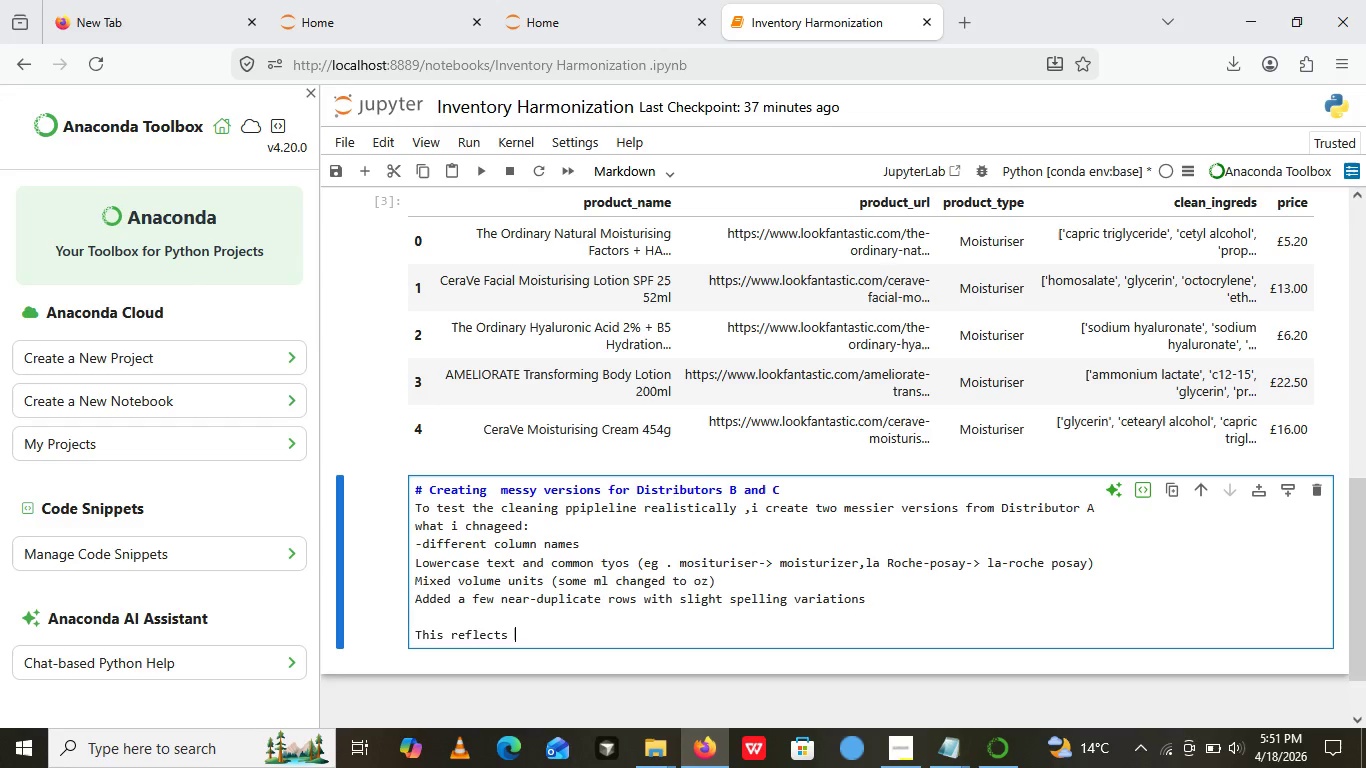 
key(Space)
 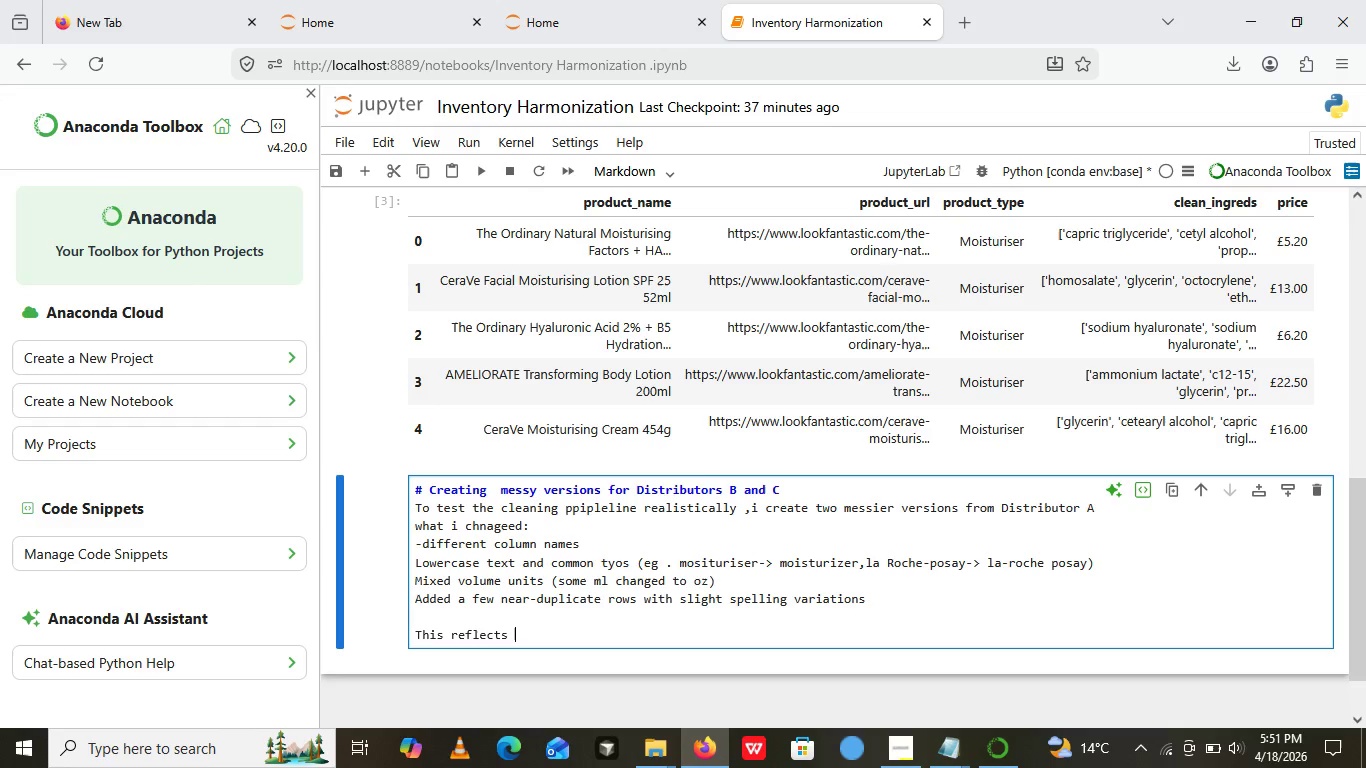 
type(the kind o f)
key(Backspace)
key(Backspace)
type(f messy data we recive )
 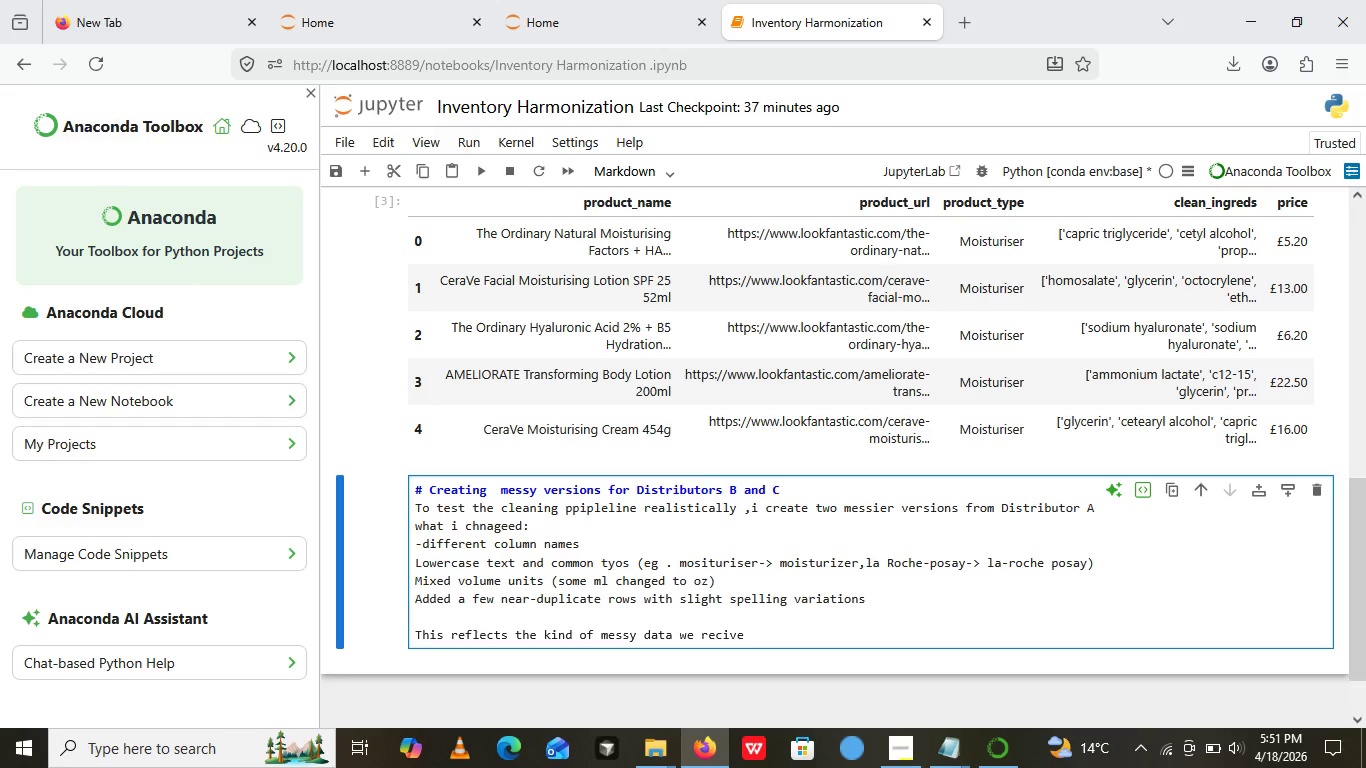 
wait(5.09)
 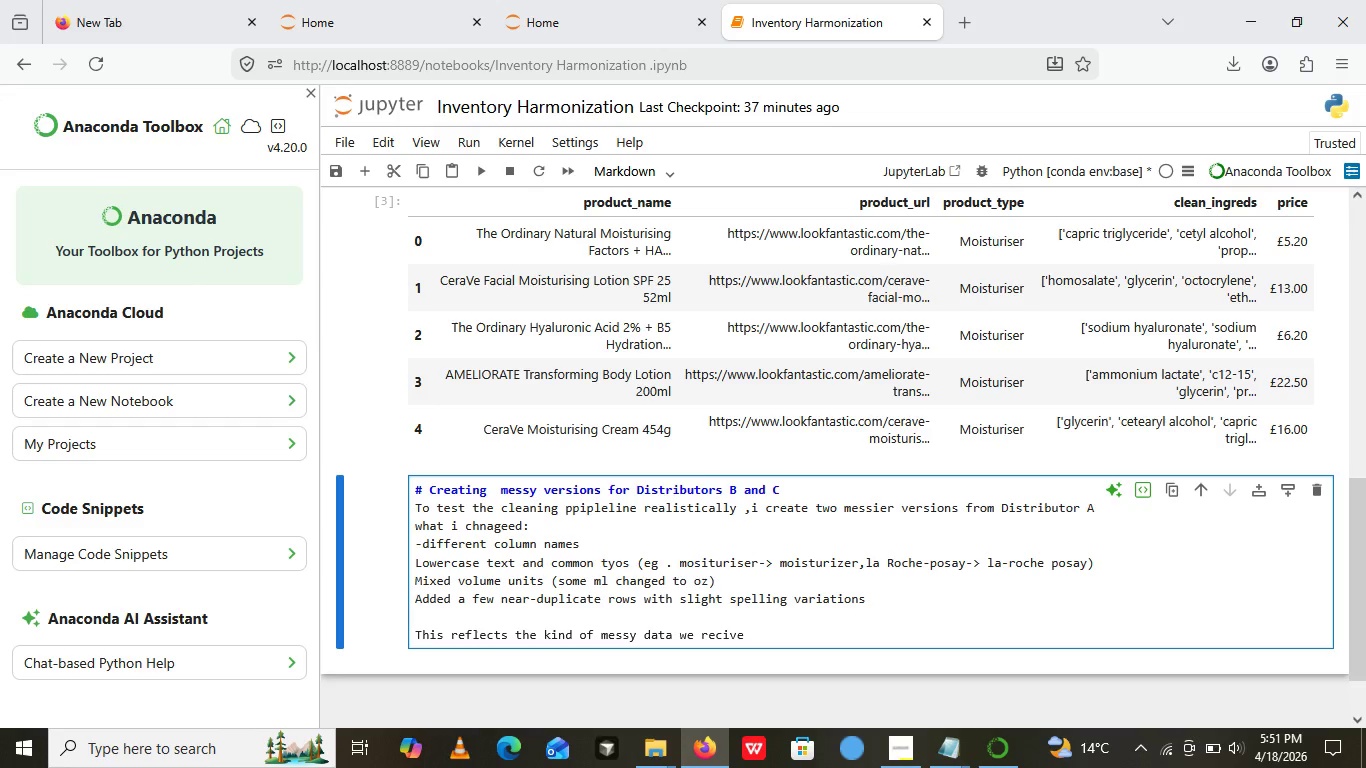 
type(from the a)
 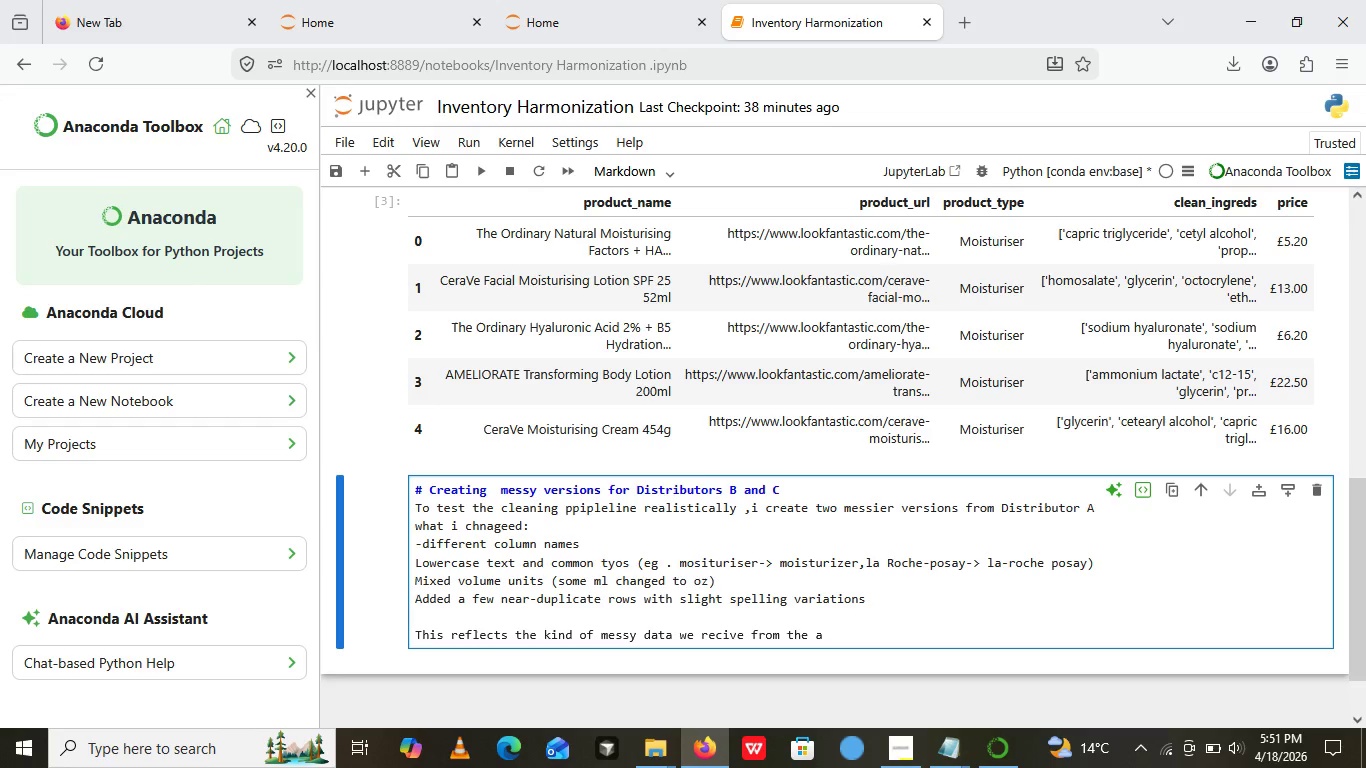 
type(cqu)
 